 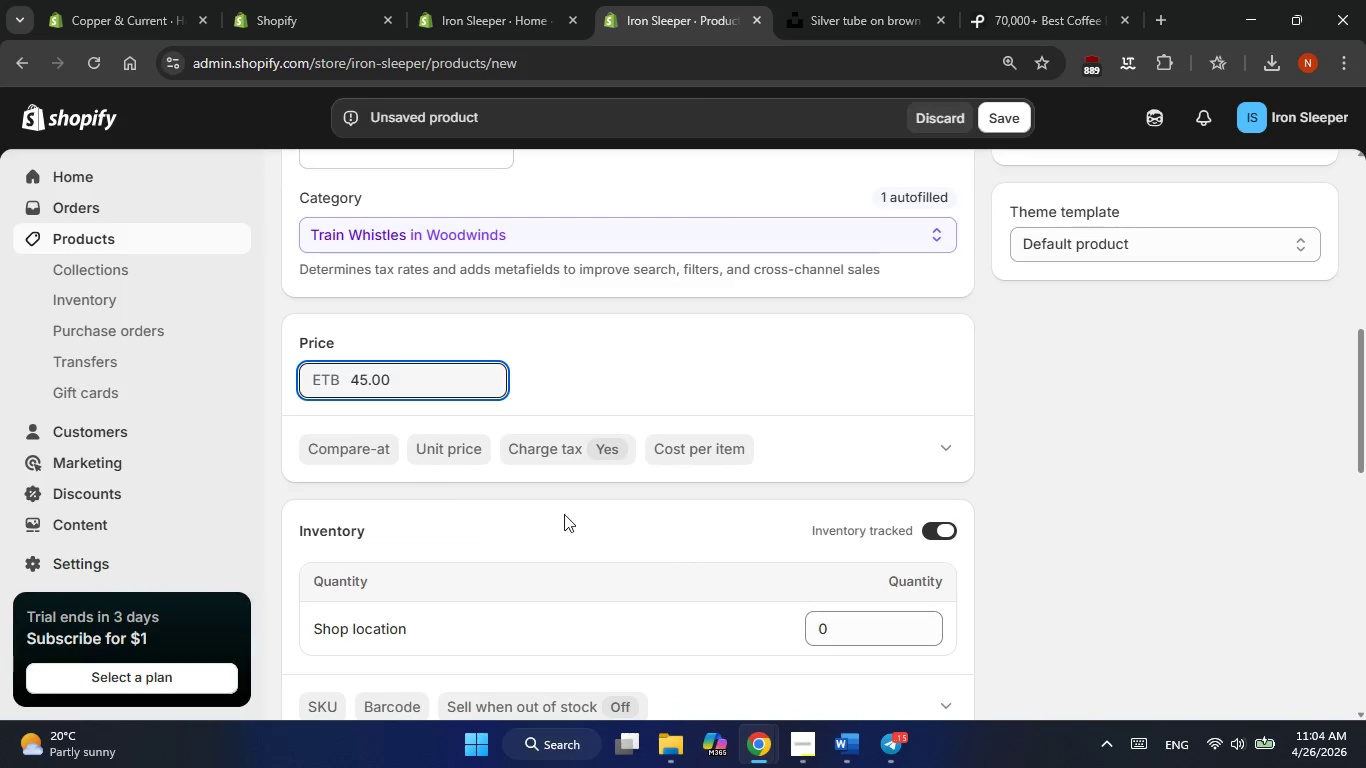 
left_click([346, 445])
 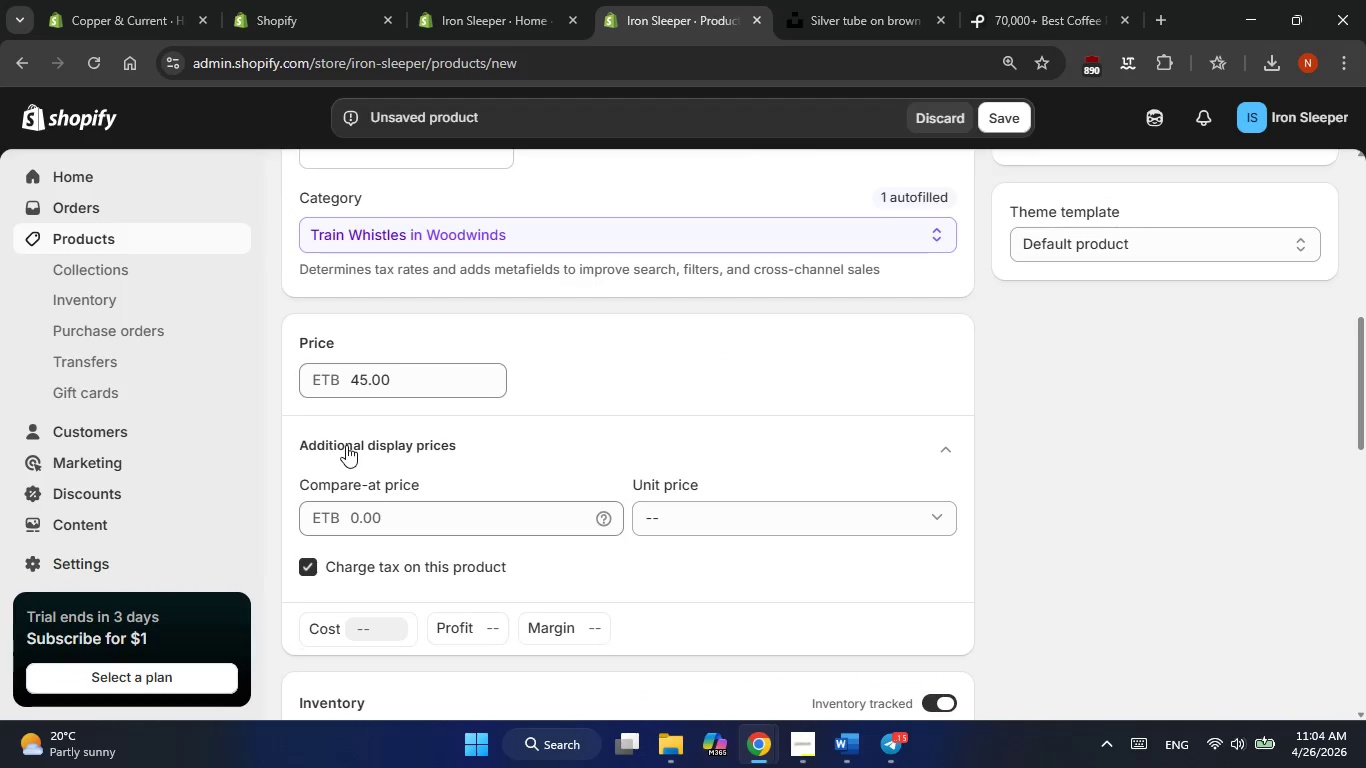 
key(Numpad6)
 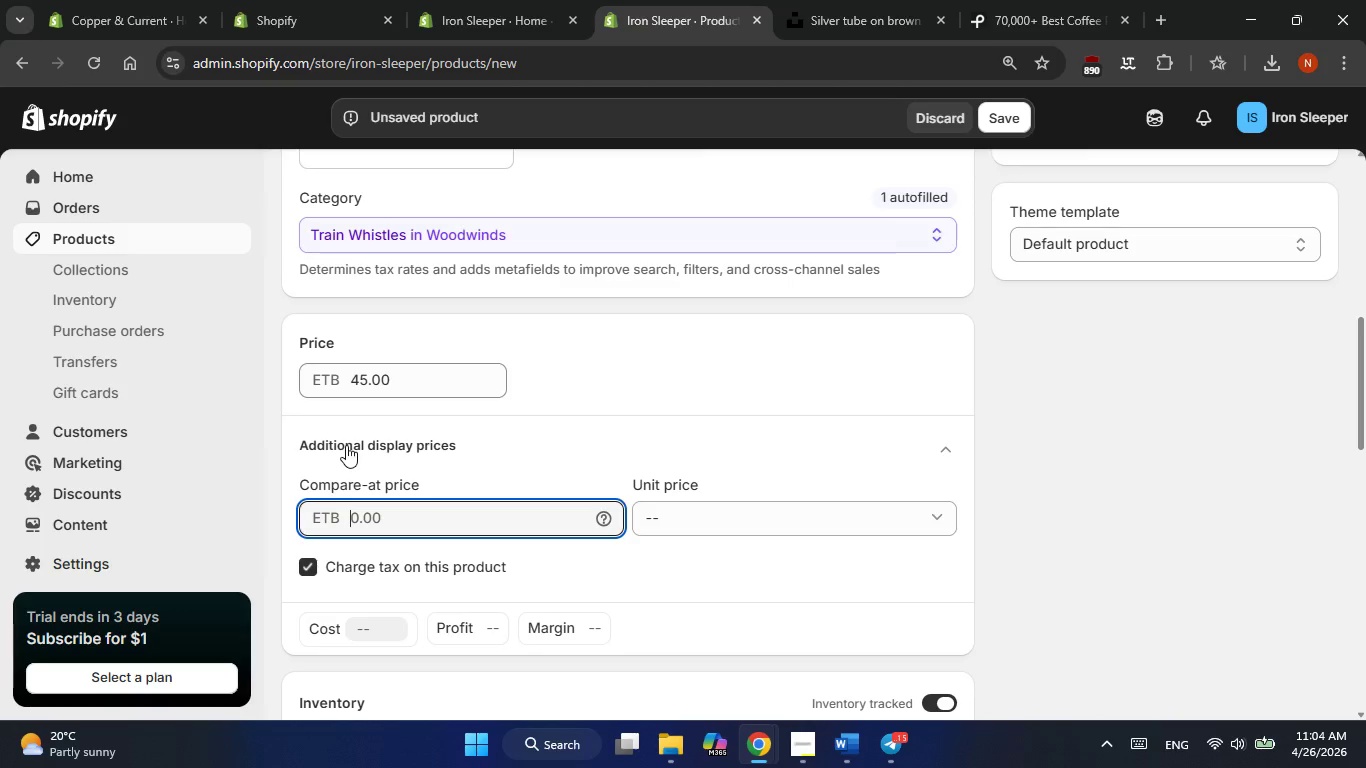 
key(Numpad0)
 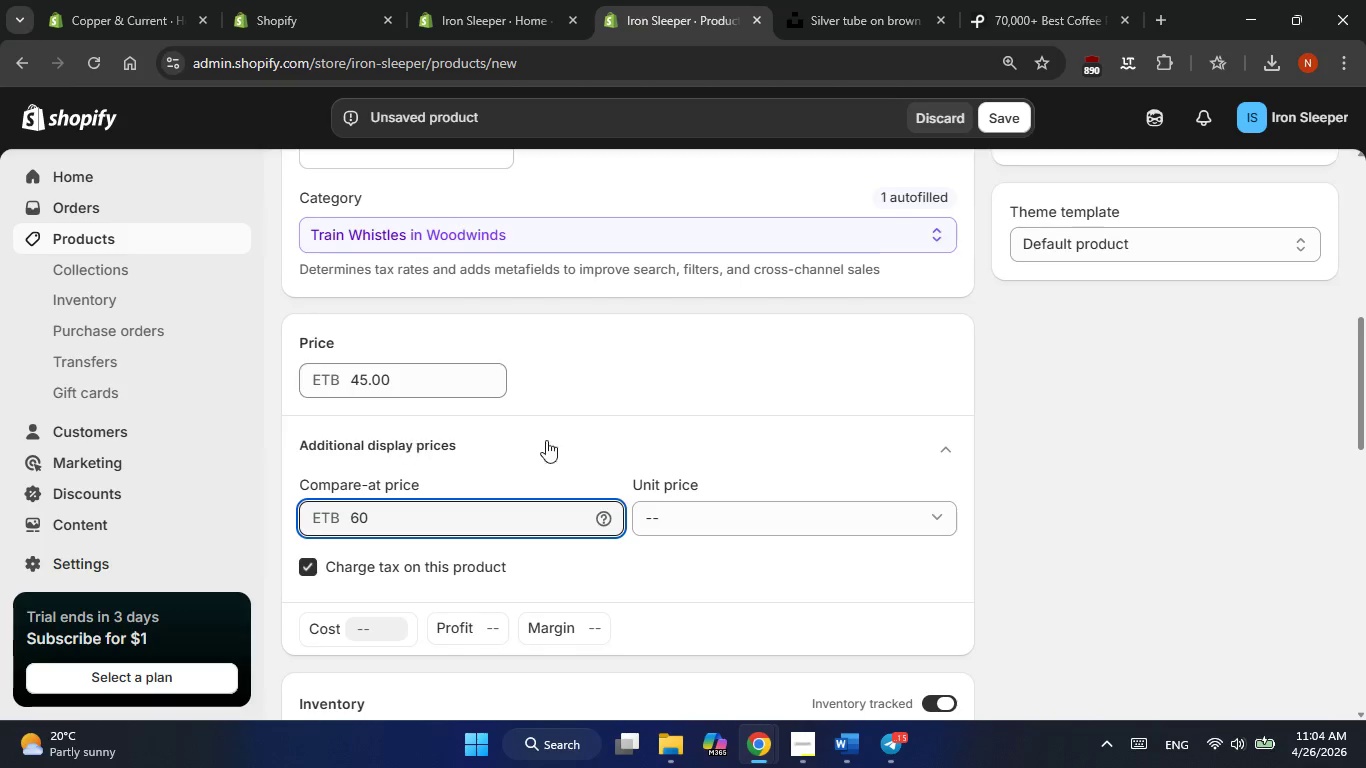 
scroll: coordinate [600, 447], scroll_direction: down, amount: 2.0
 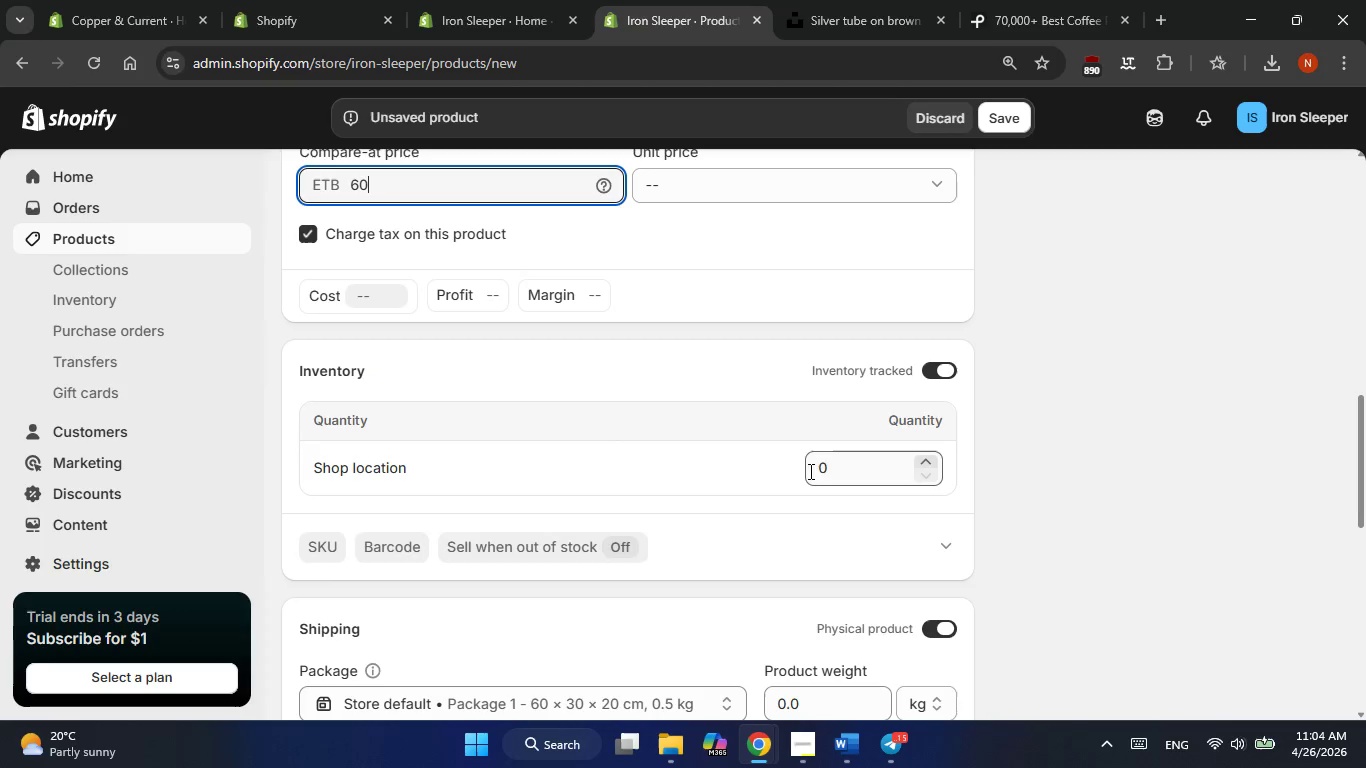 
left_click([832, 468])
 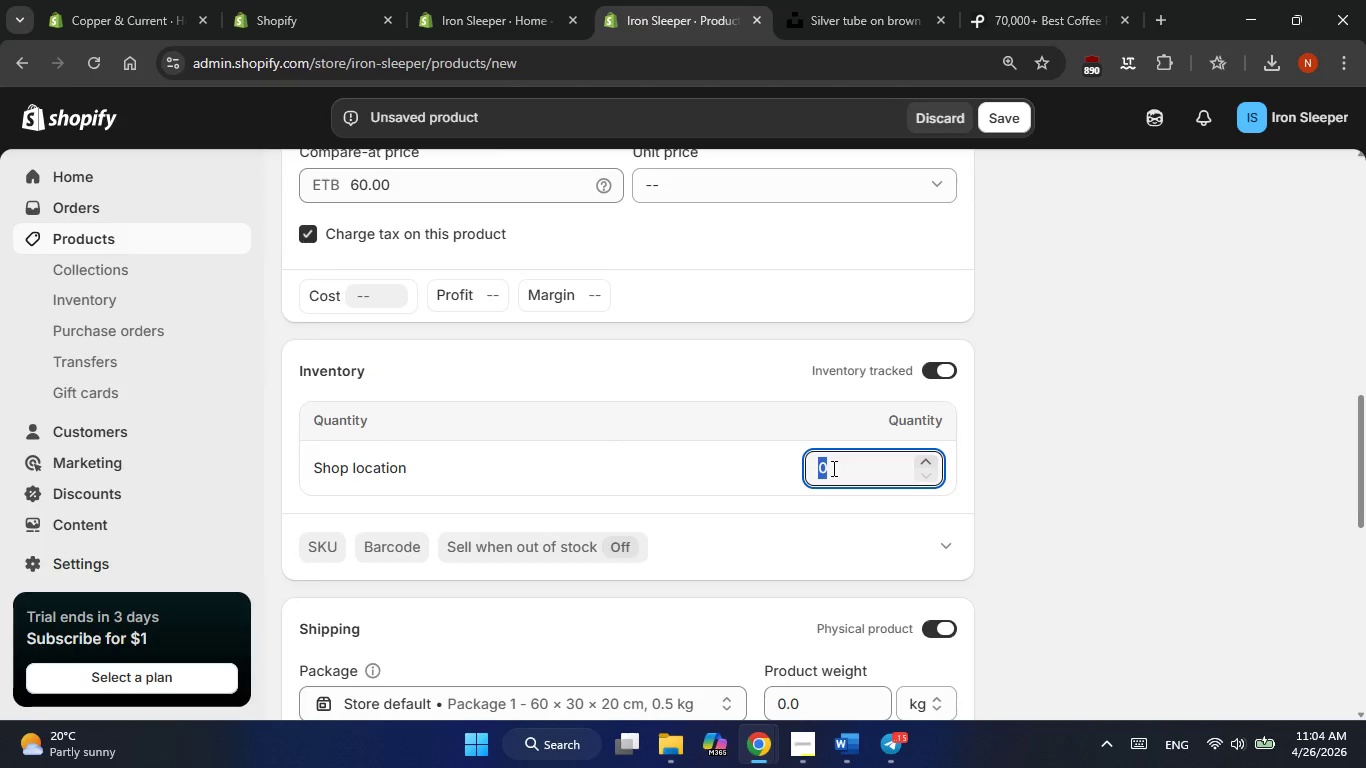 
key(Numpad6)
 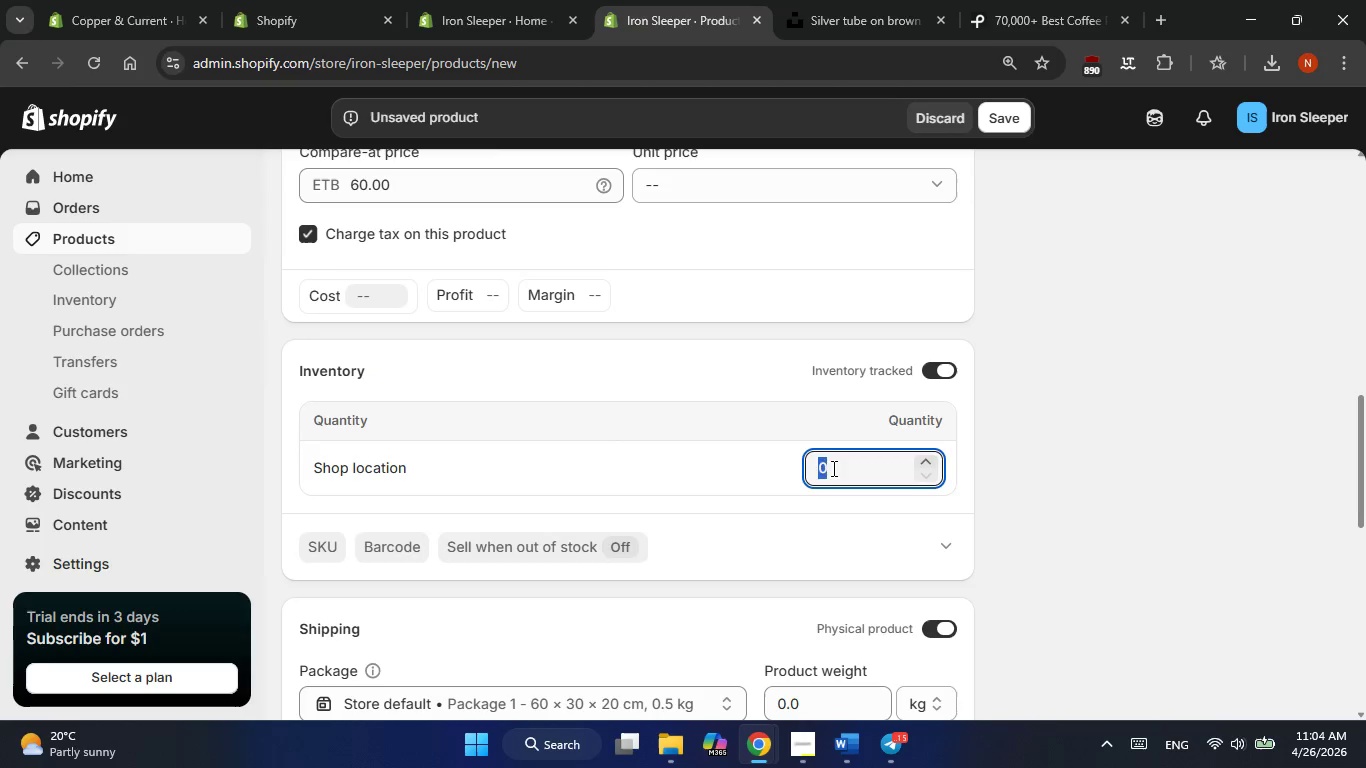 
key(Numpad0)
 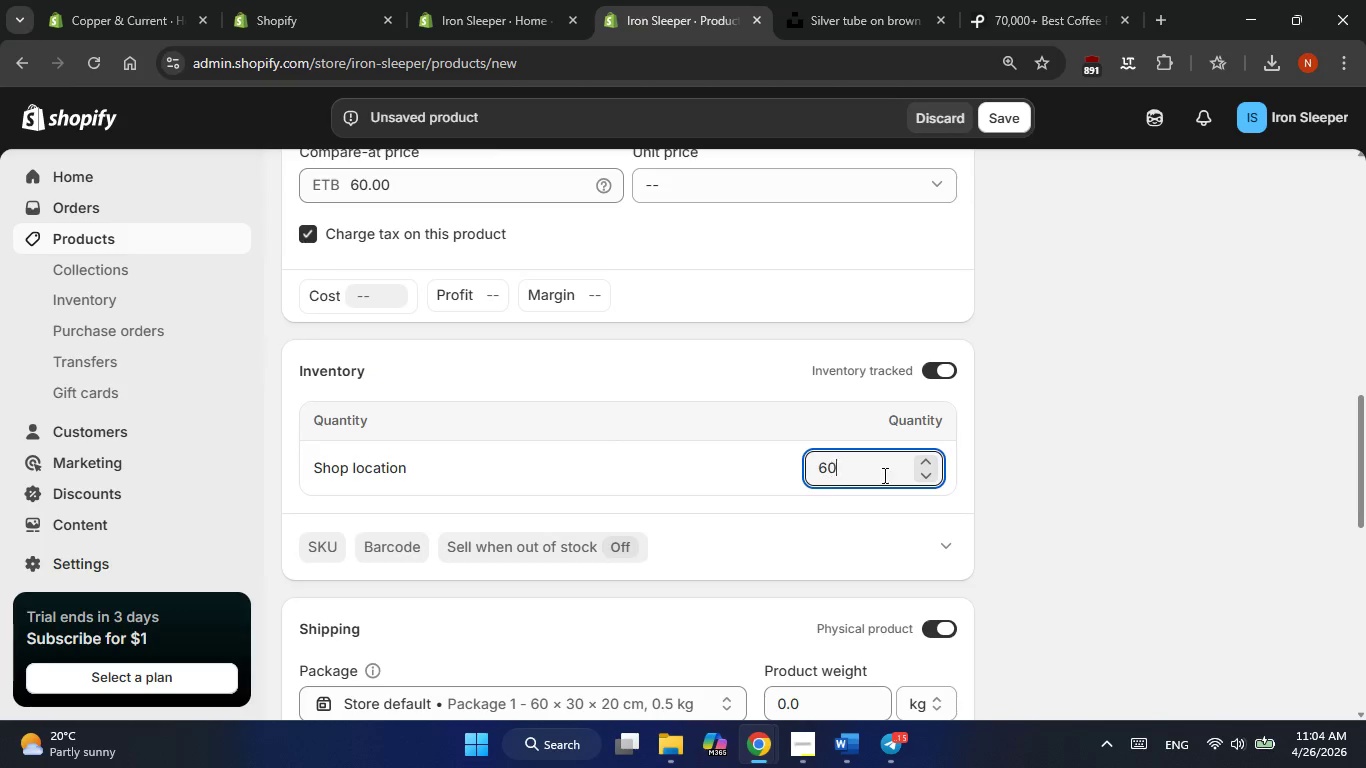 
left_click([1006, 492])
 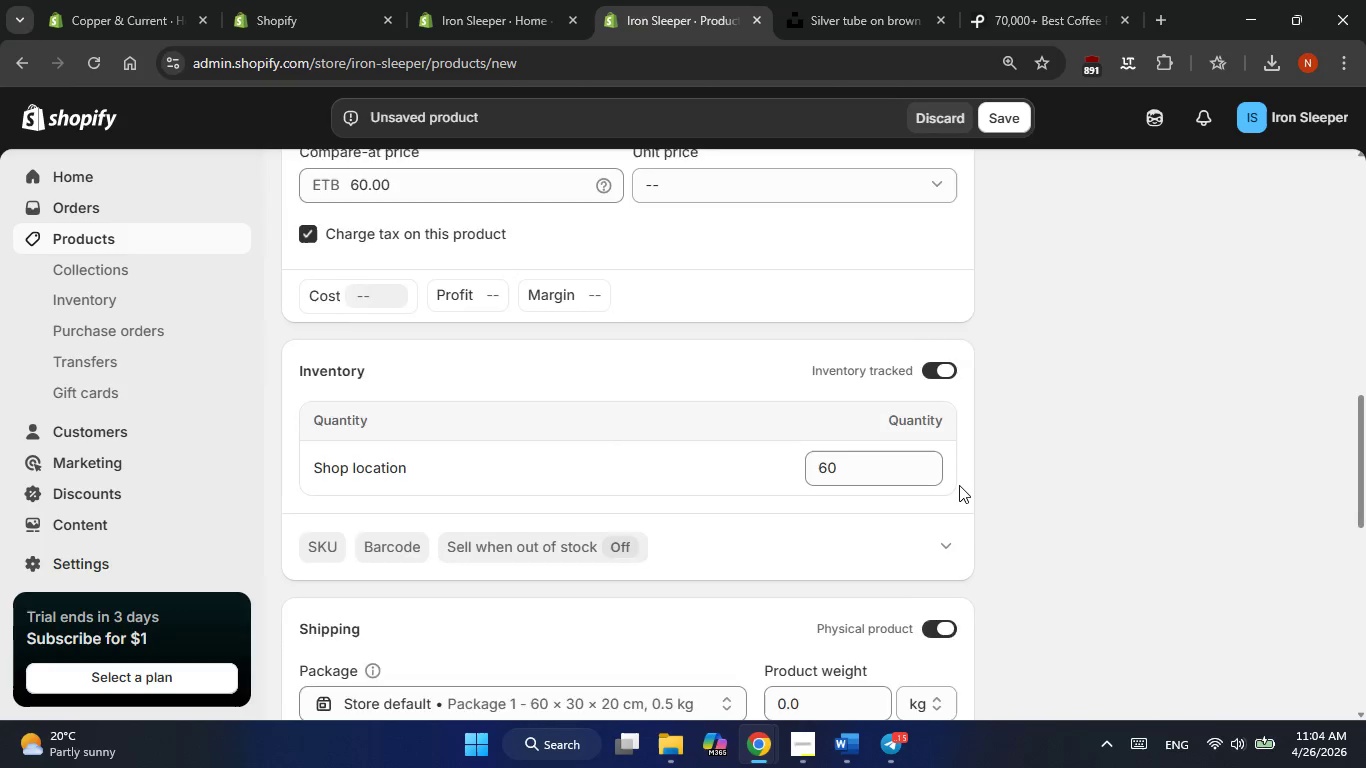 
scroll: coordinate [958, 485], scroll_direction: down, amount: 2.0
 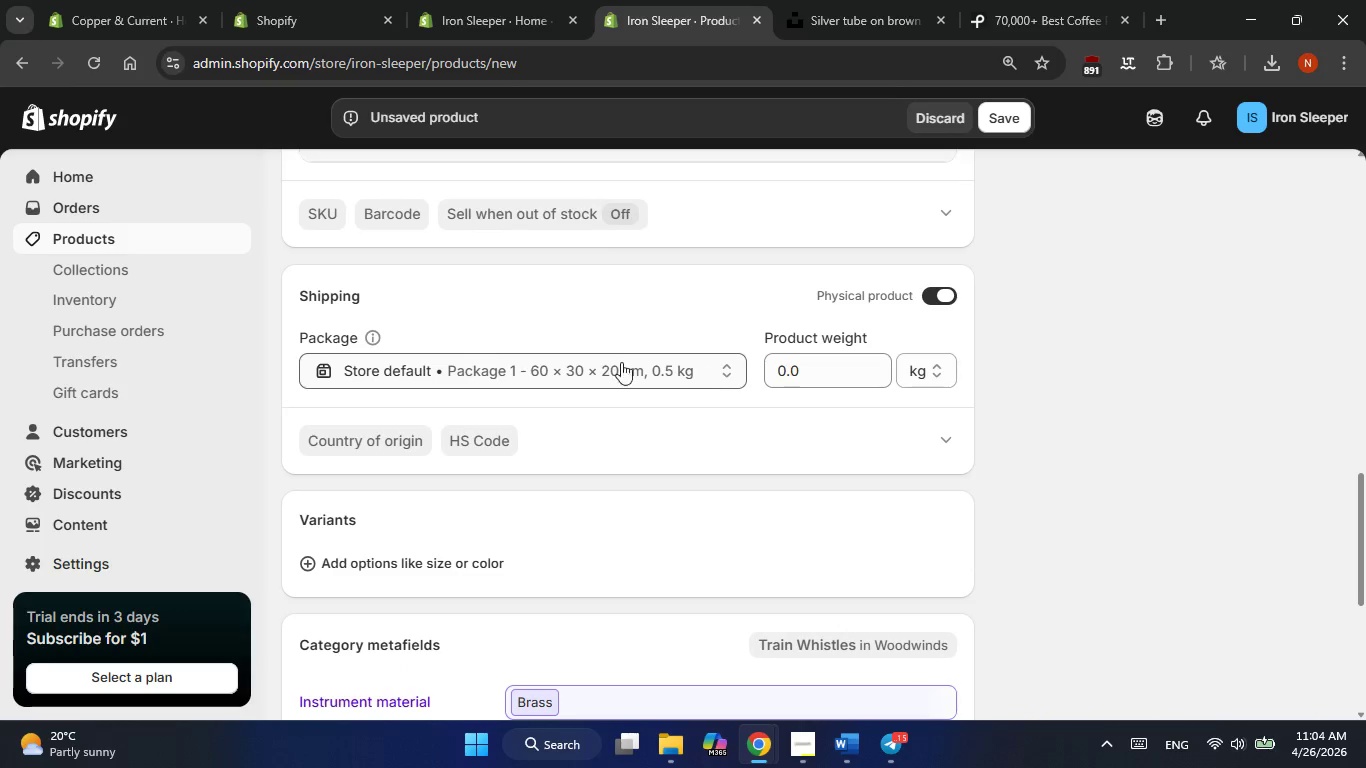 
left_click([525, 361])
 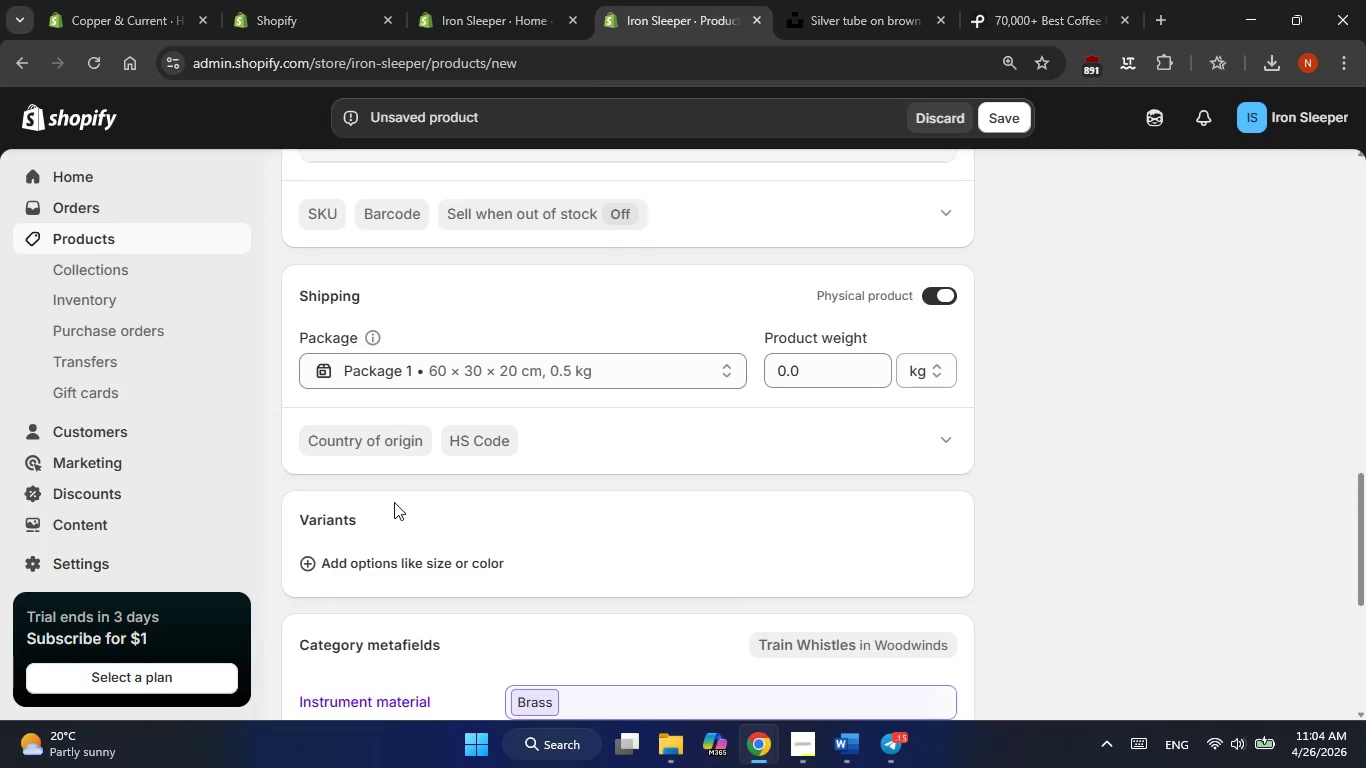 
left_click([429, 368])
 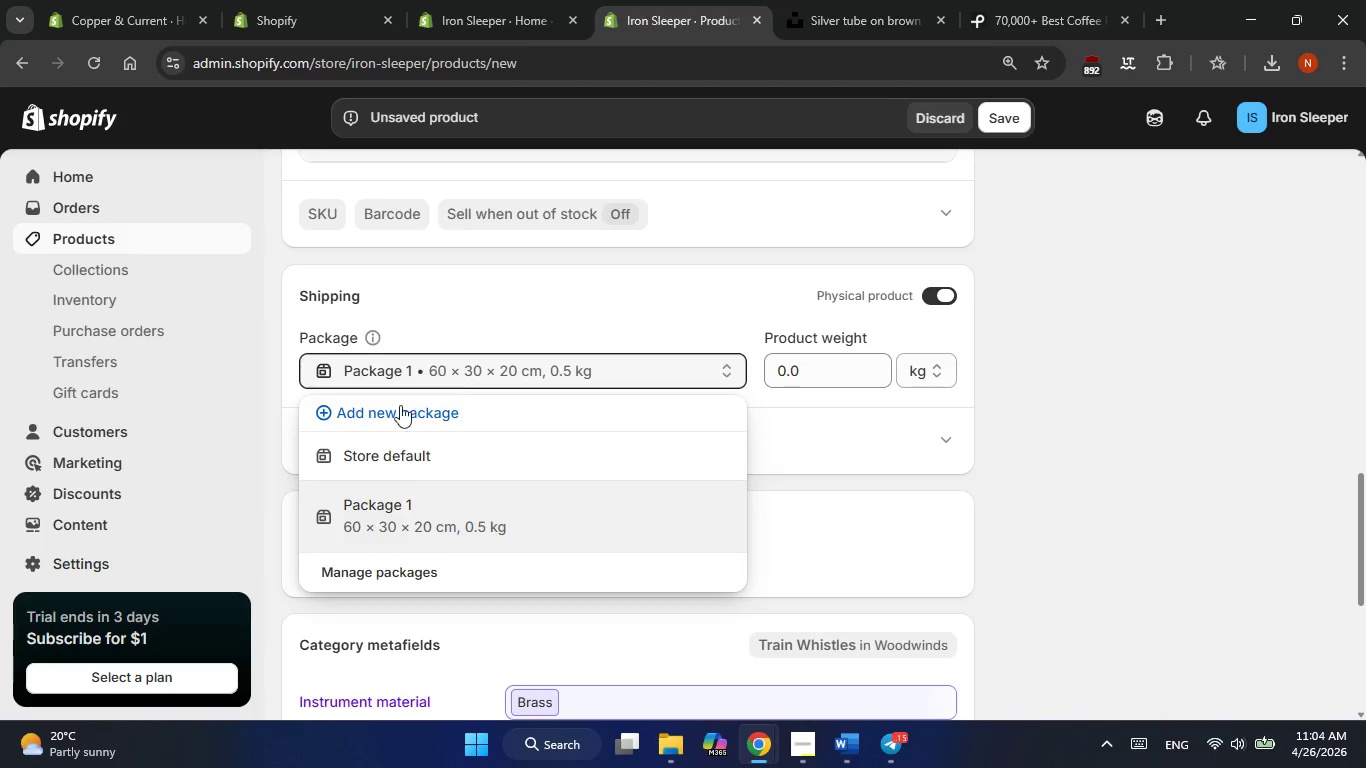 
left_click([394, 413])
 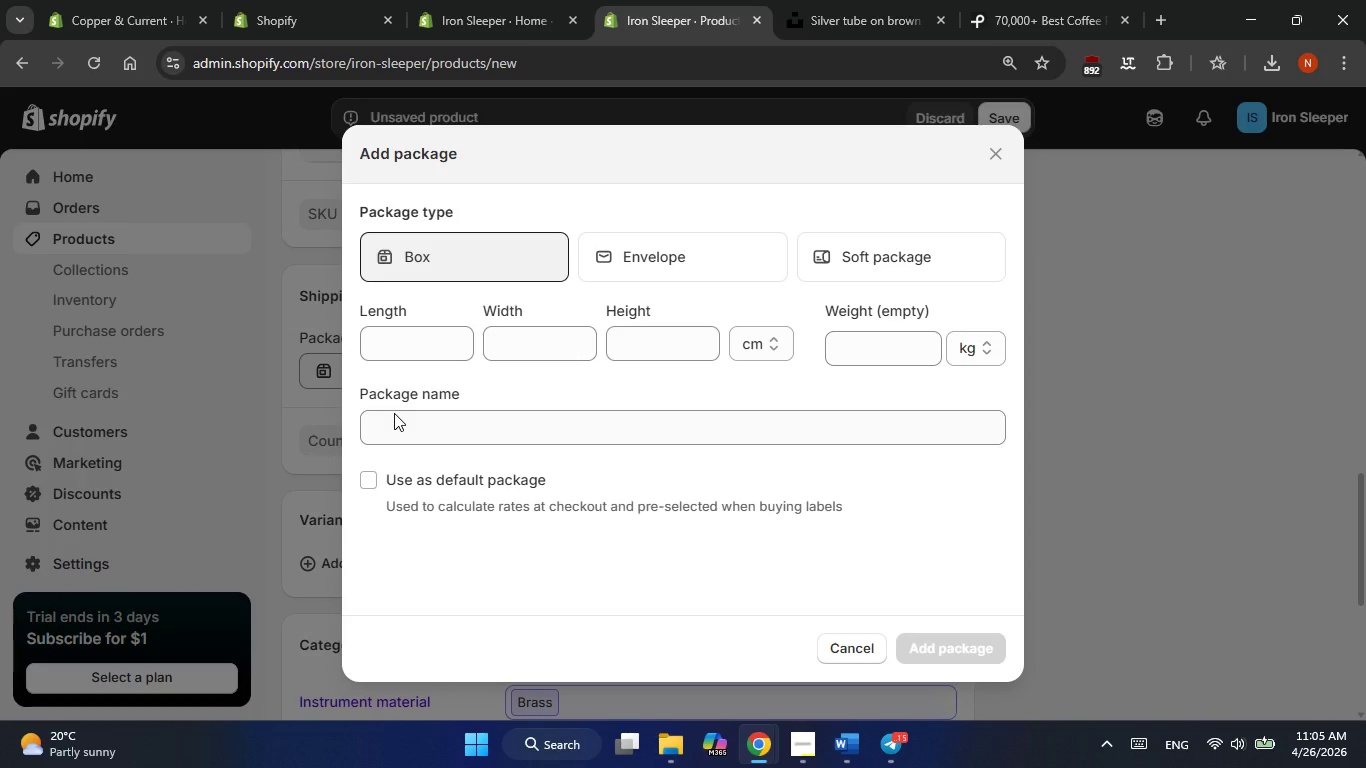 
key(Numpad1)
 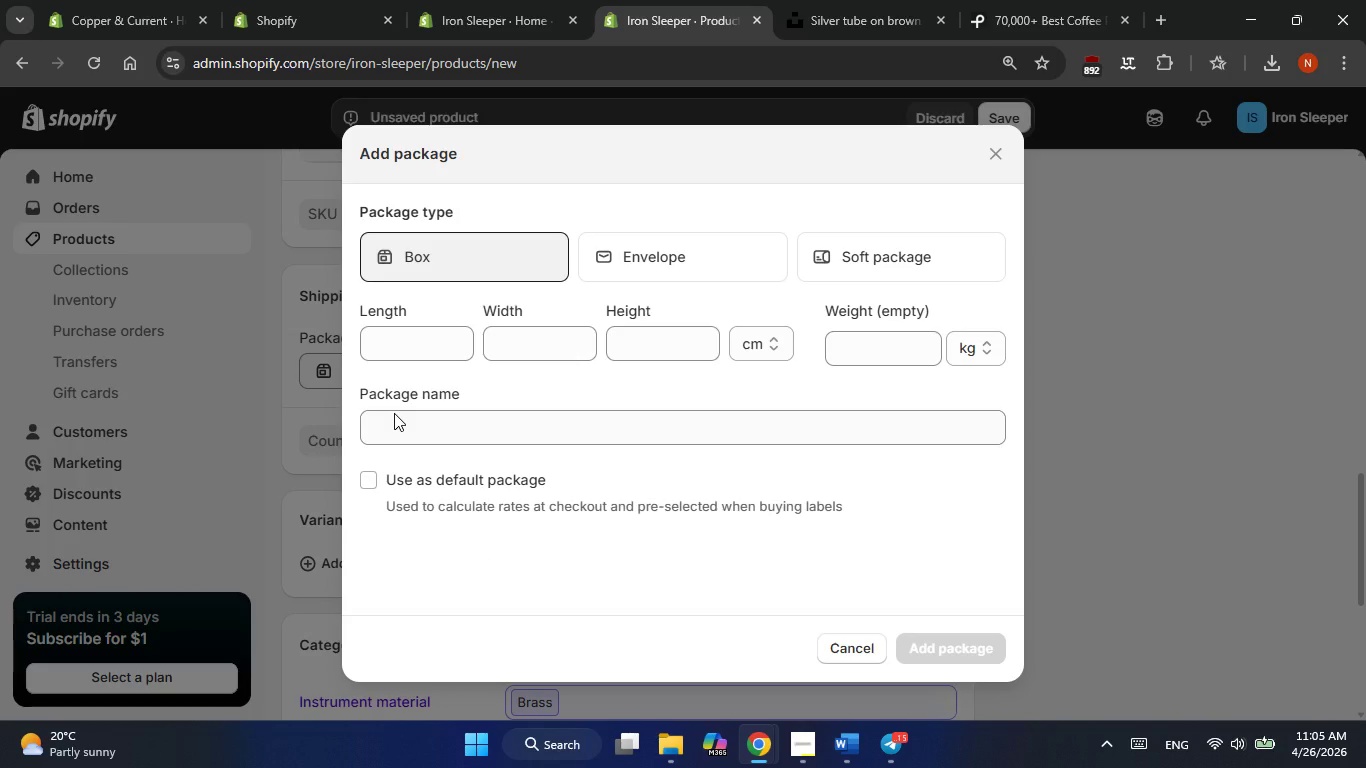 
key(Numpad0)
 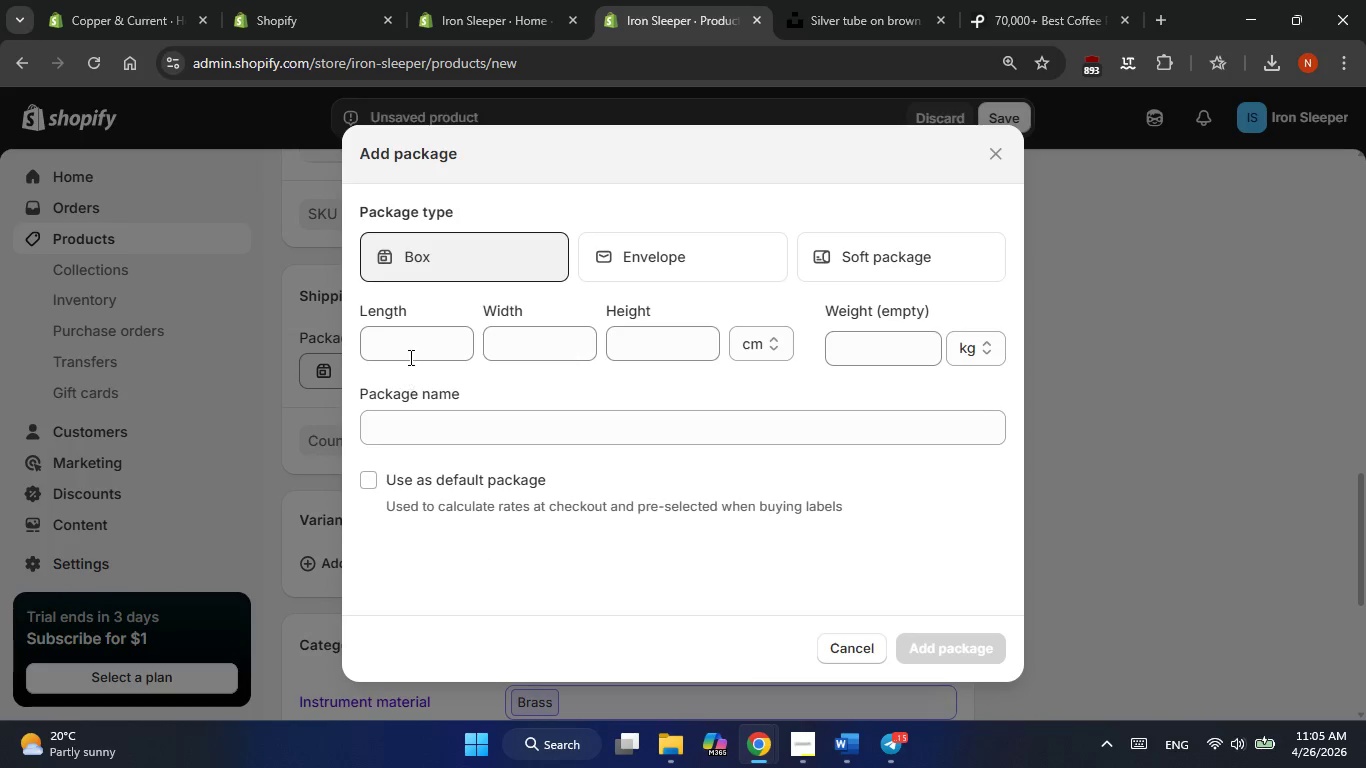 
left_click([413, 349])
 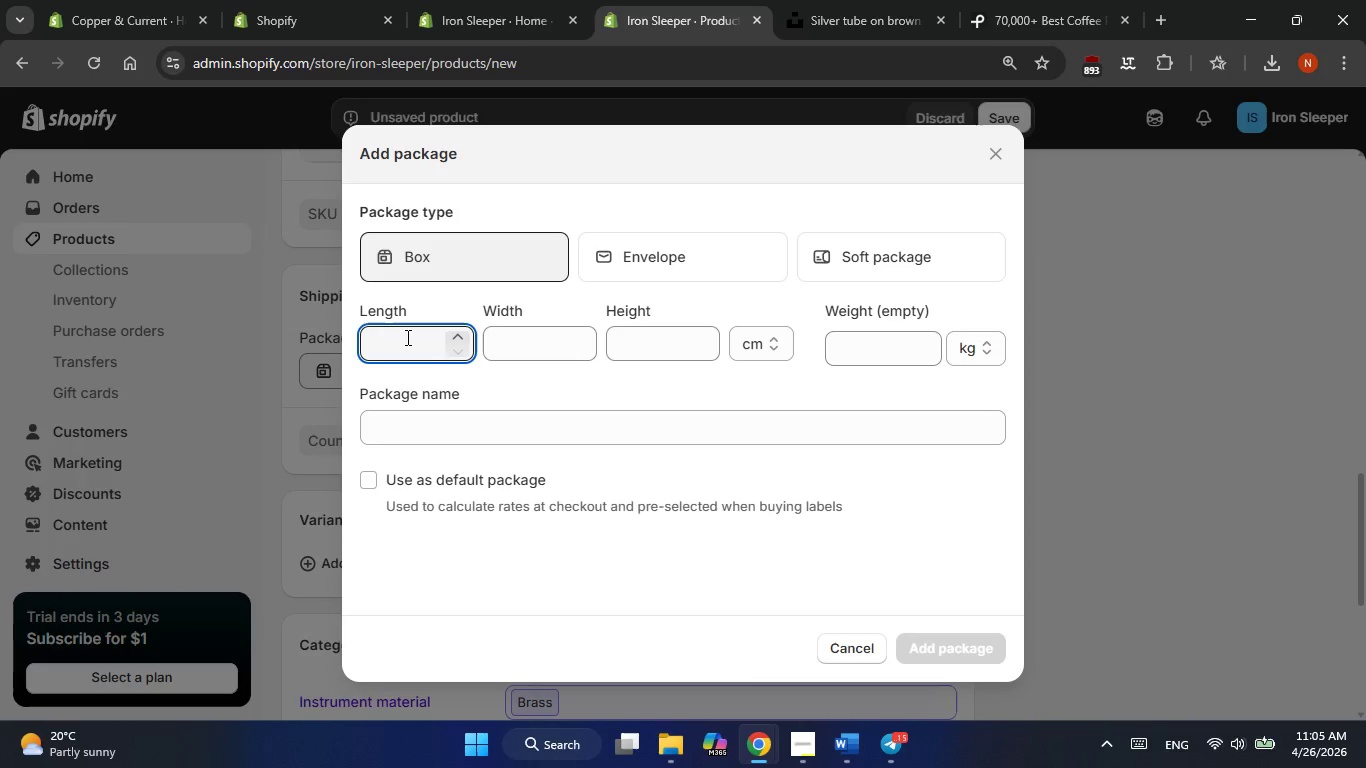 
key(Numpad1)
 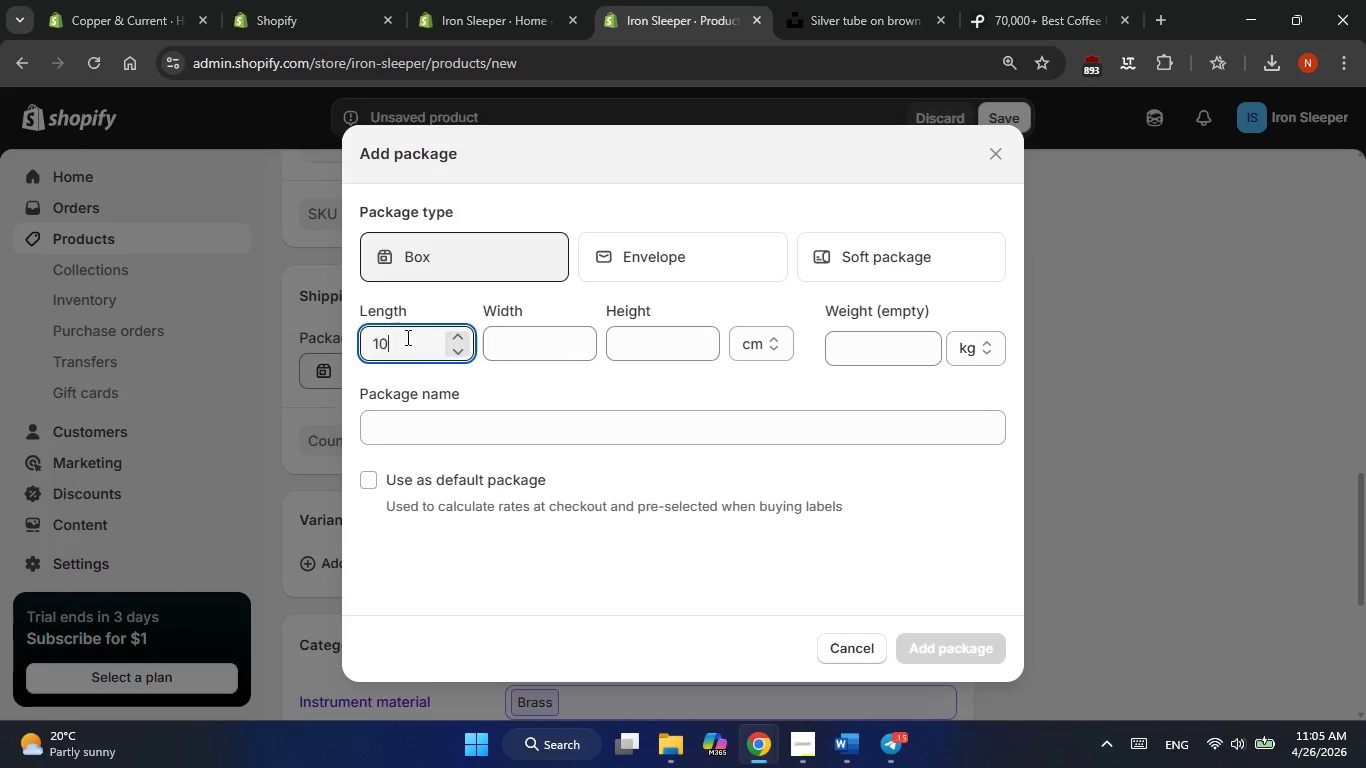 
key(Numpad0)
 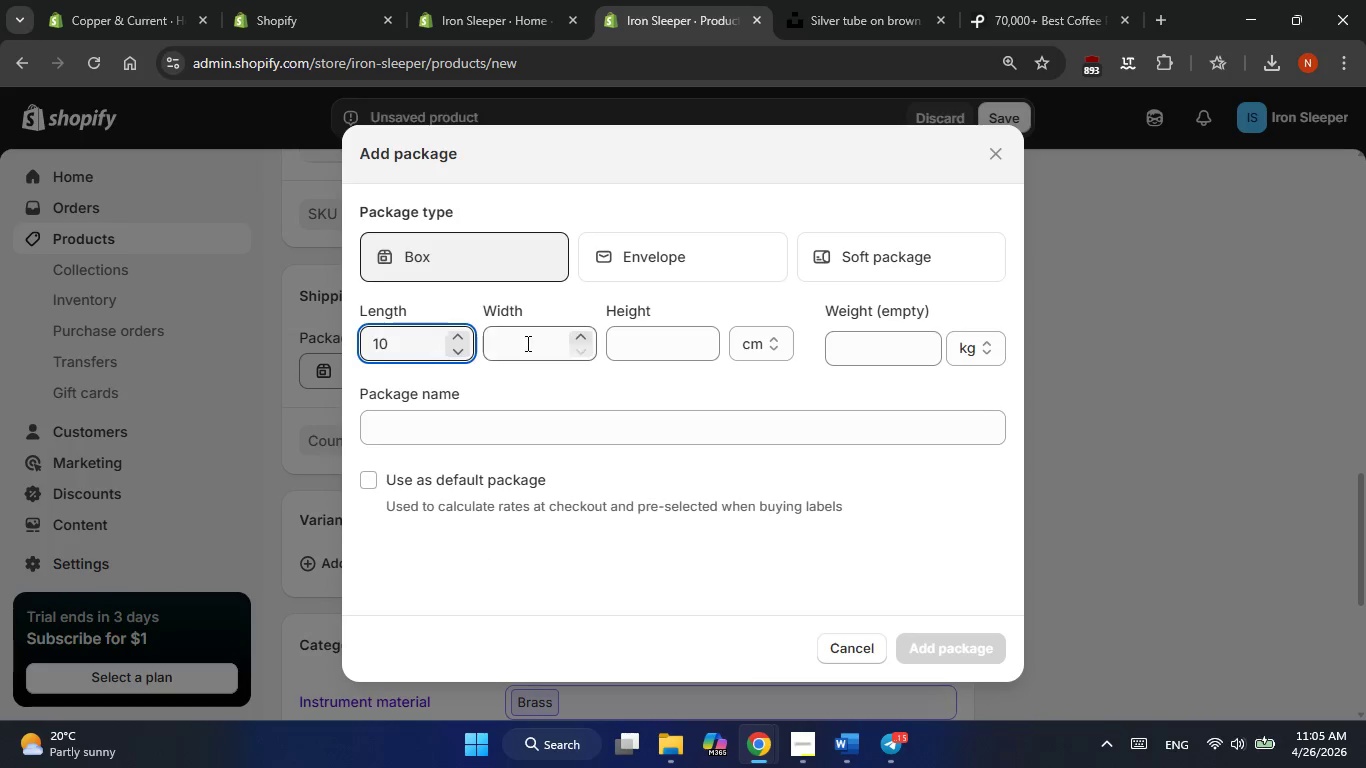 
left_click([526, 343])
 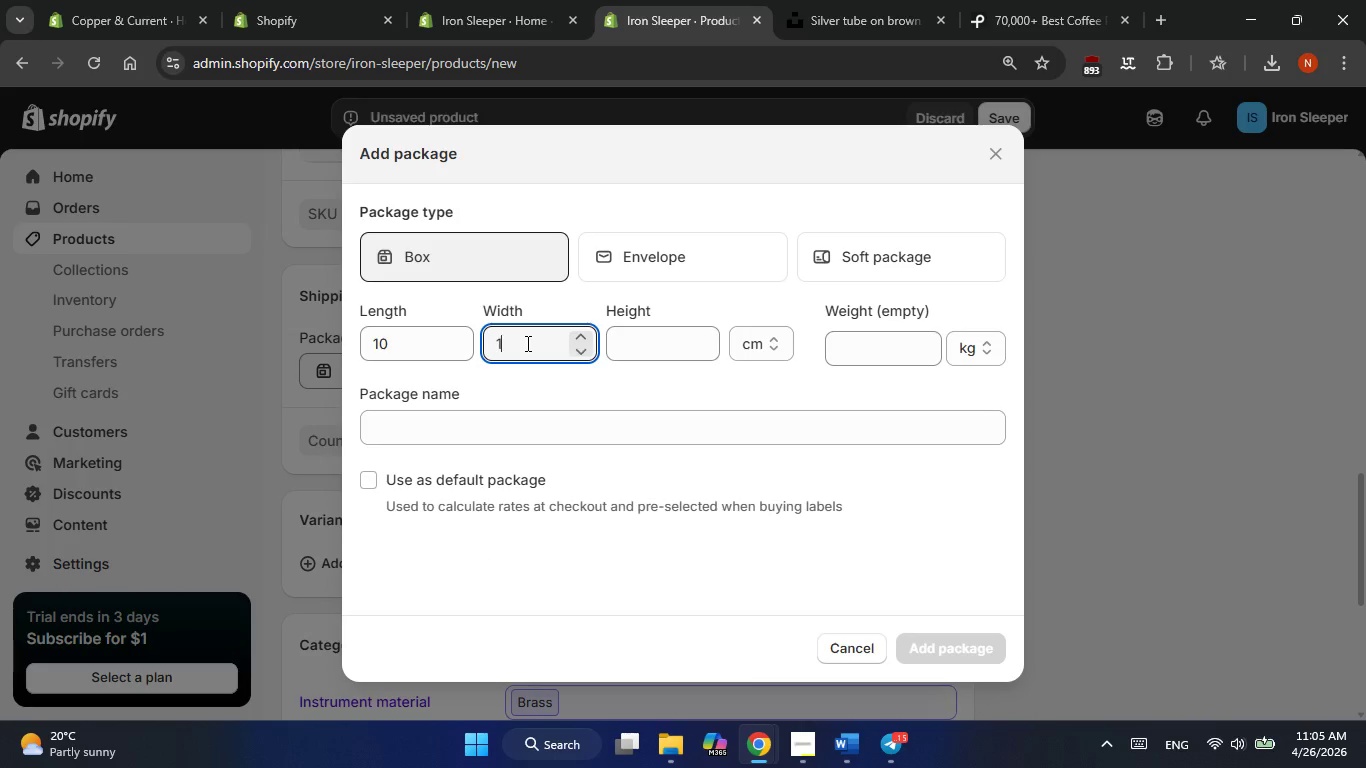 
key(Numpad1)
 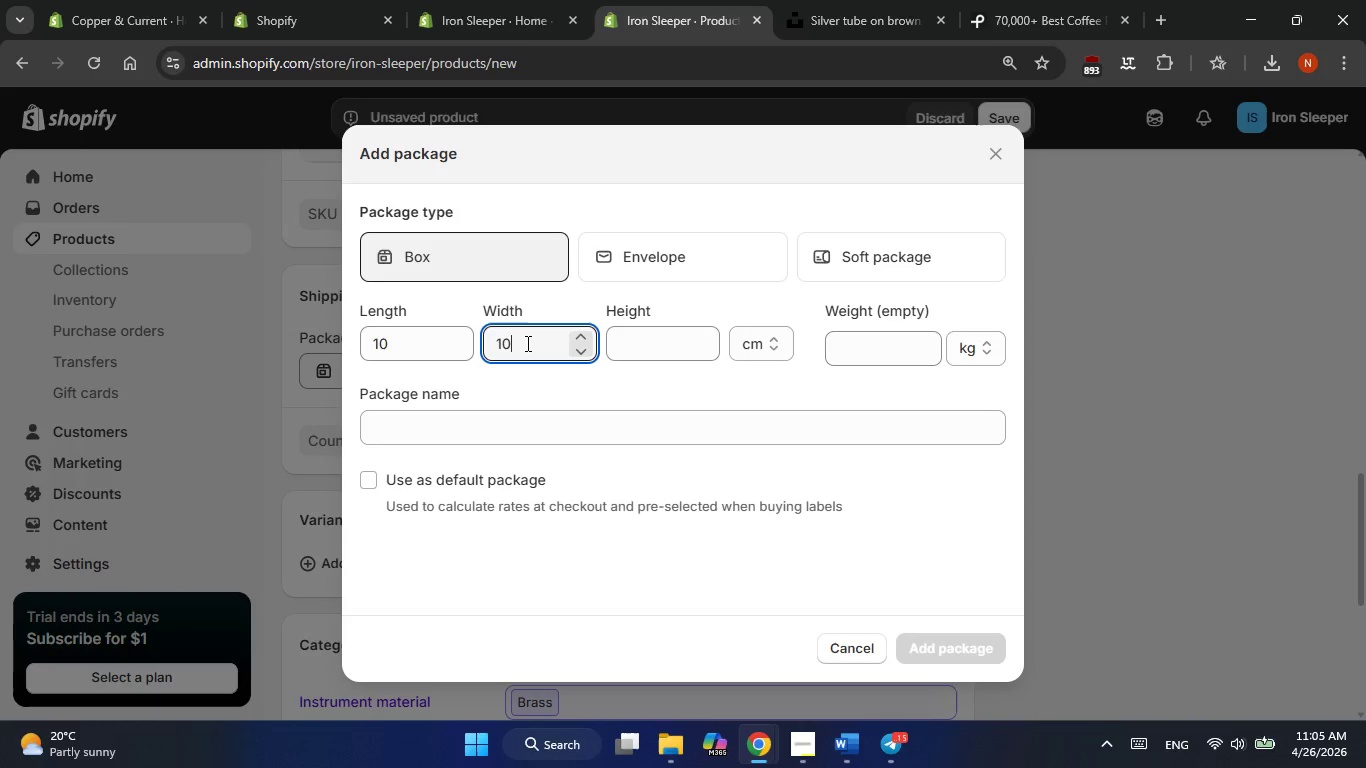 
key(Numpad0)
 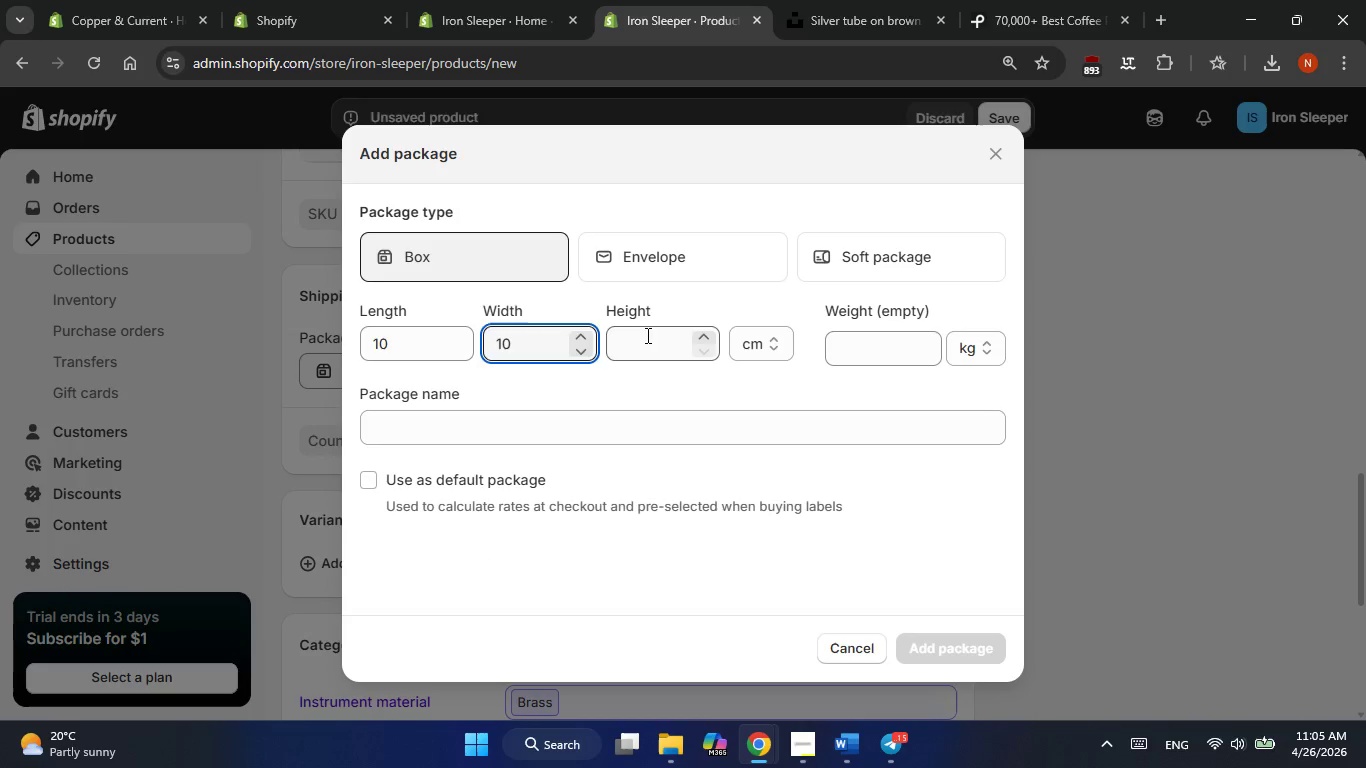 
left_click([662, 335])
 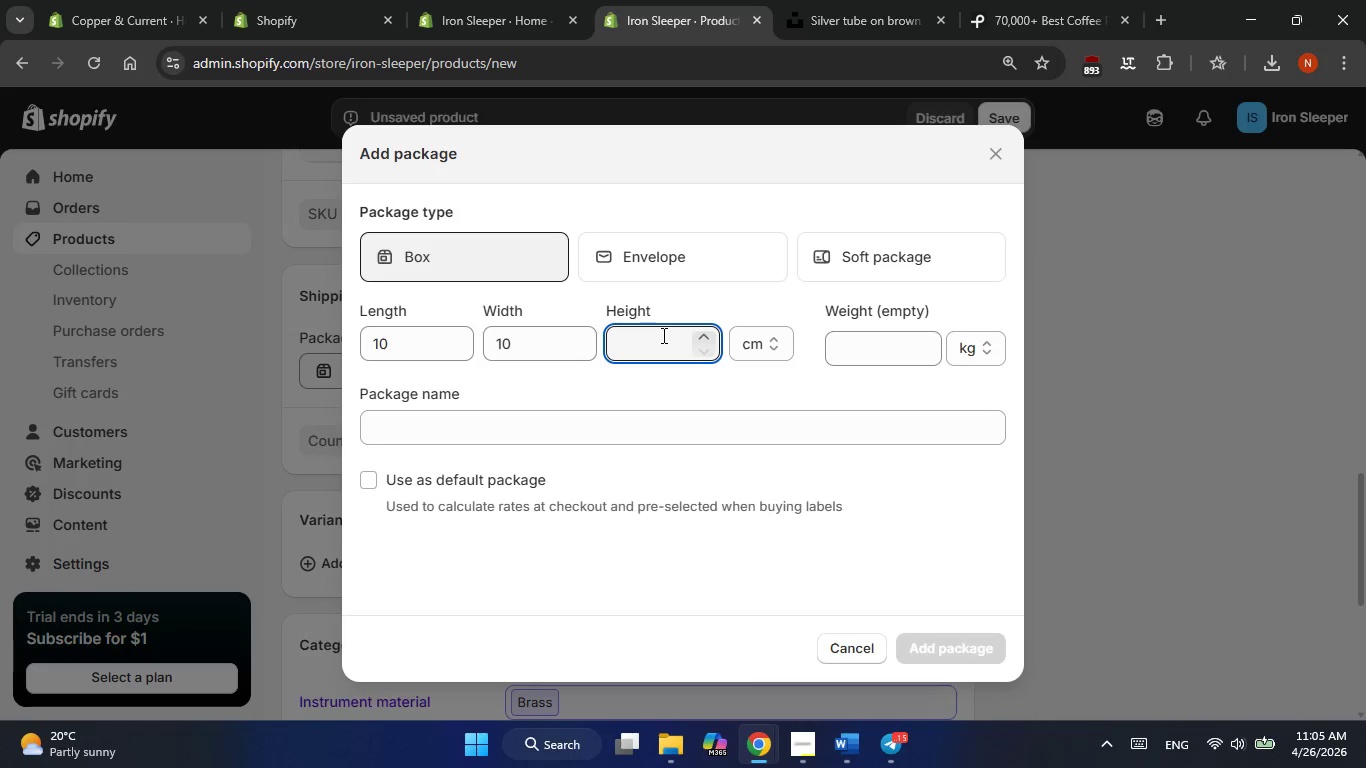 
key(Numpad5)
 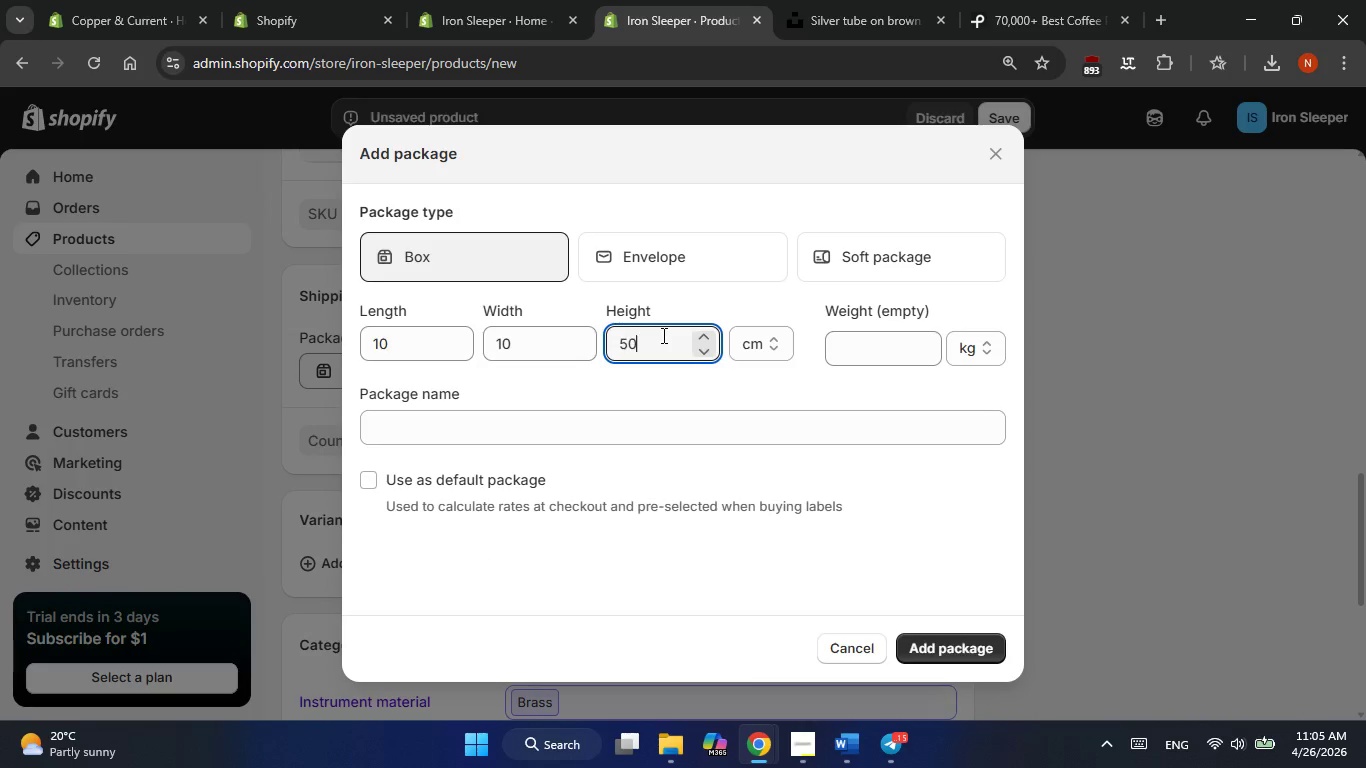 
key(Numpad0)
 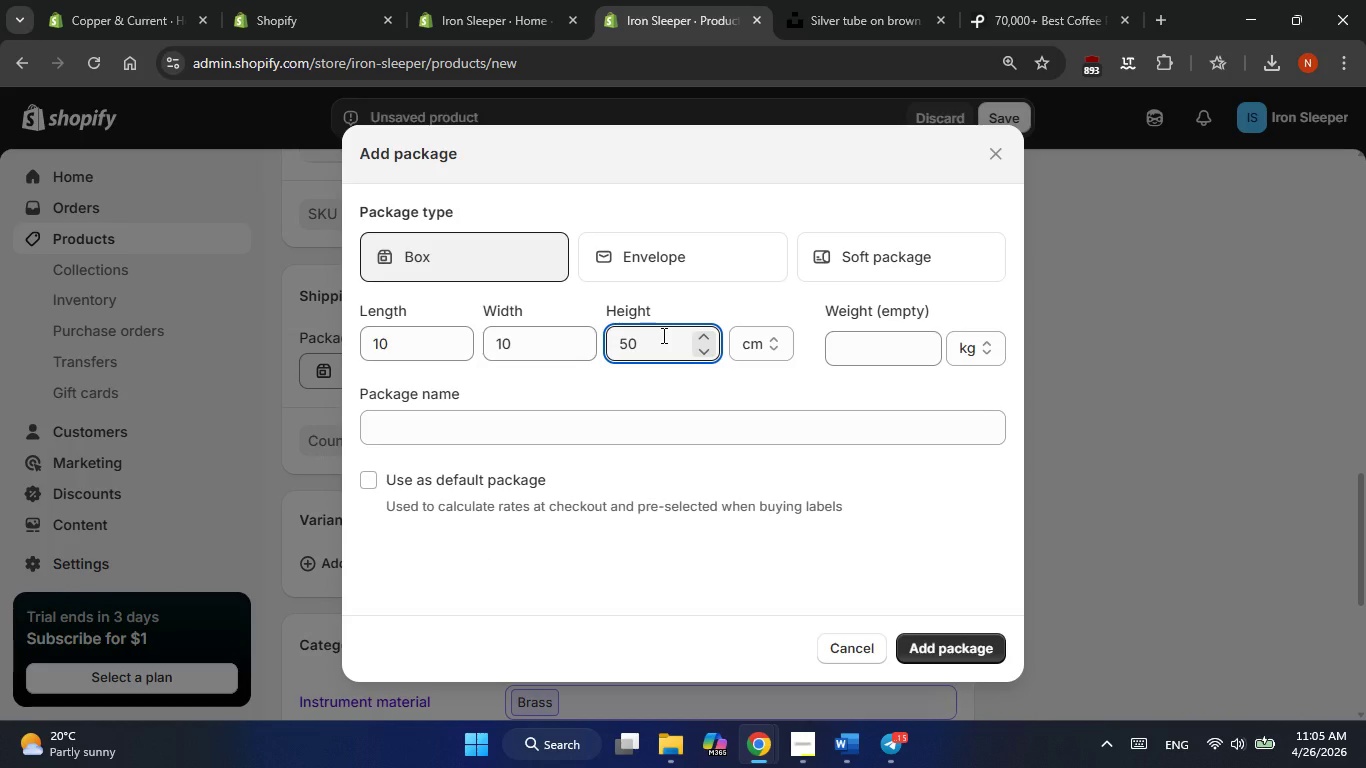 
key(Backspace)
 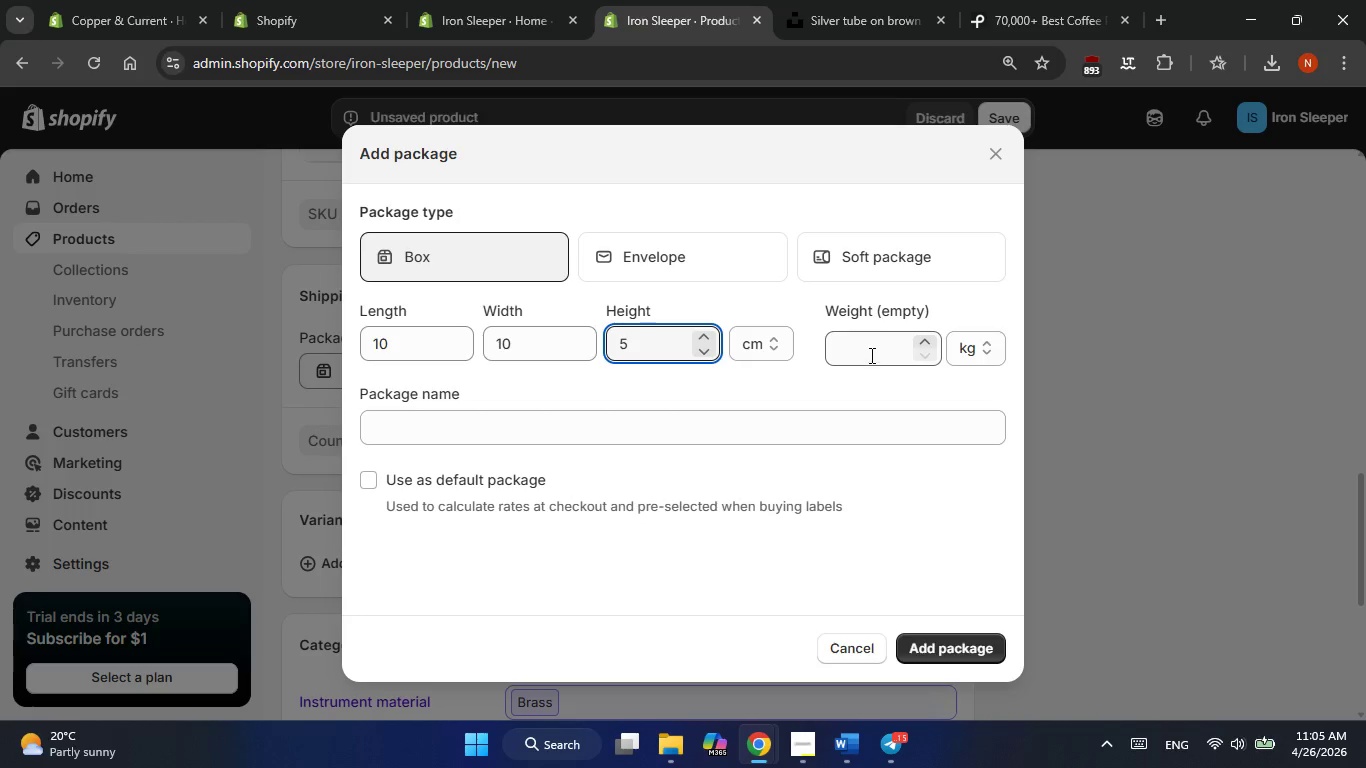 
left_click([870, 355])
 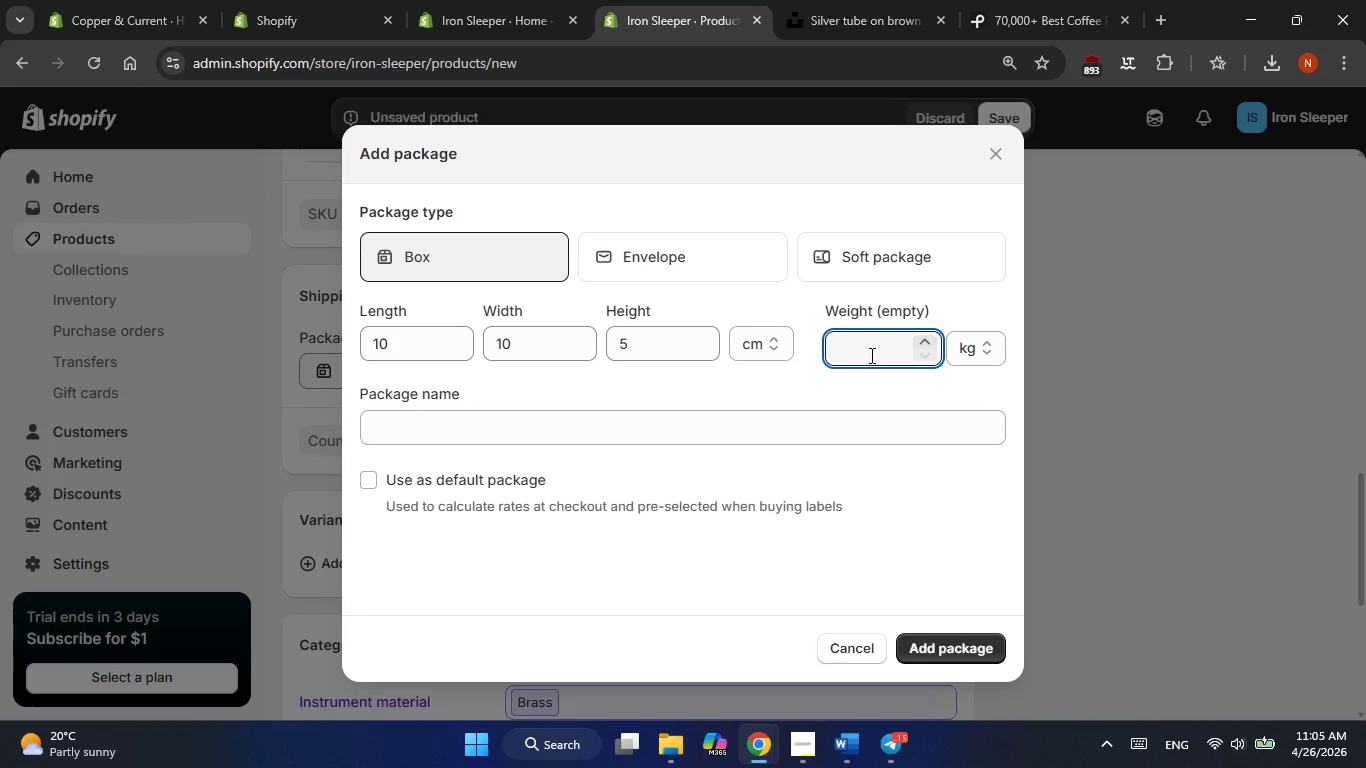 
wait(6.59)
 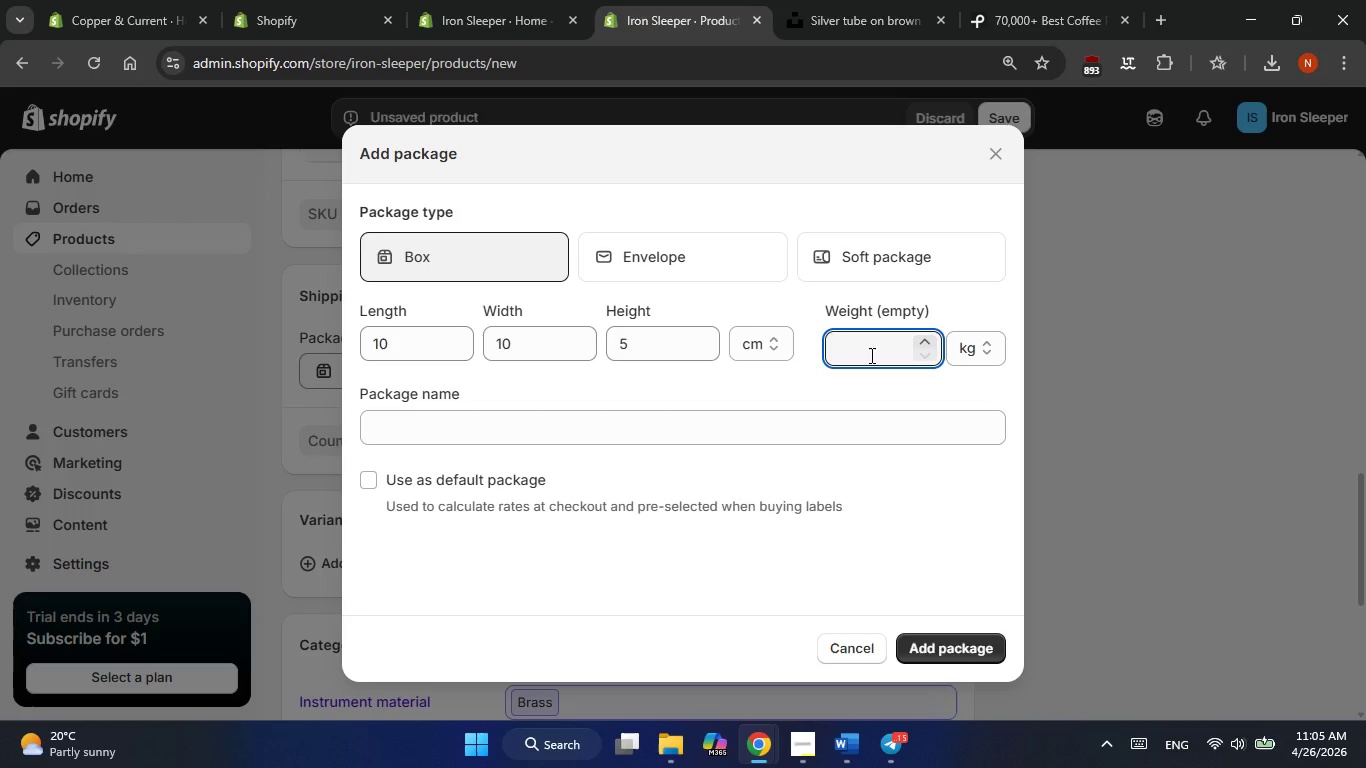 
key(Numpad0)
 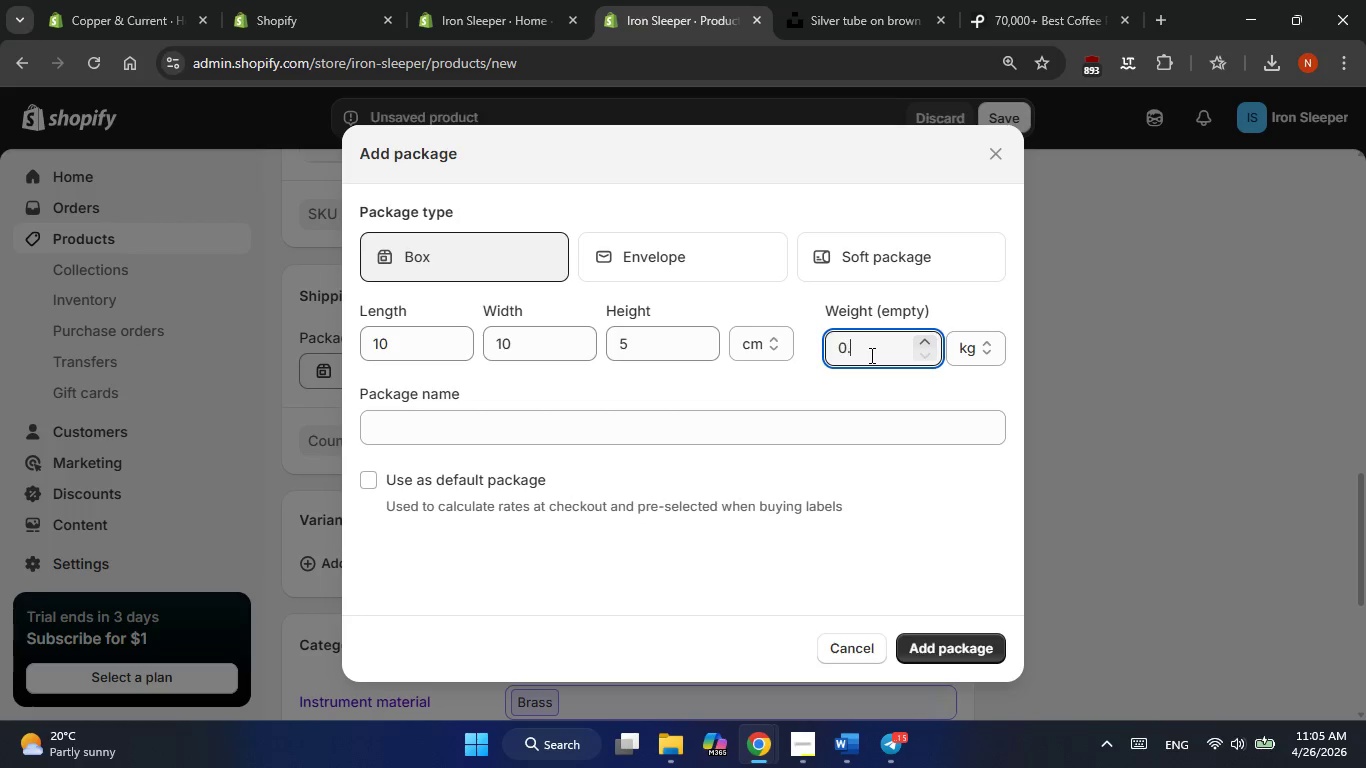 
key(NumpadDecimal)
 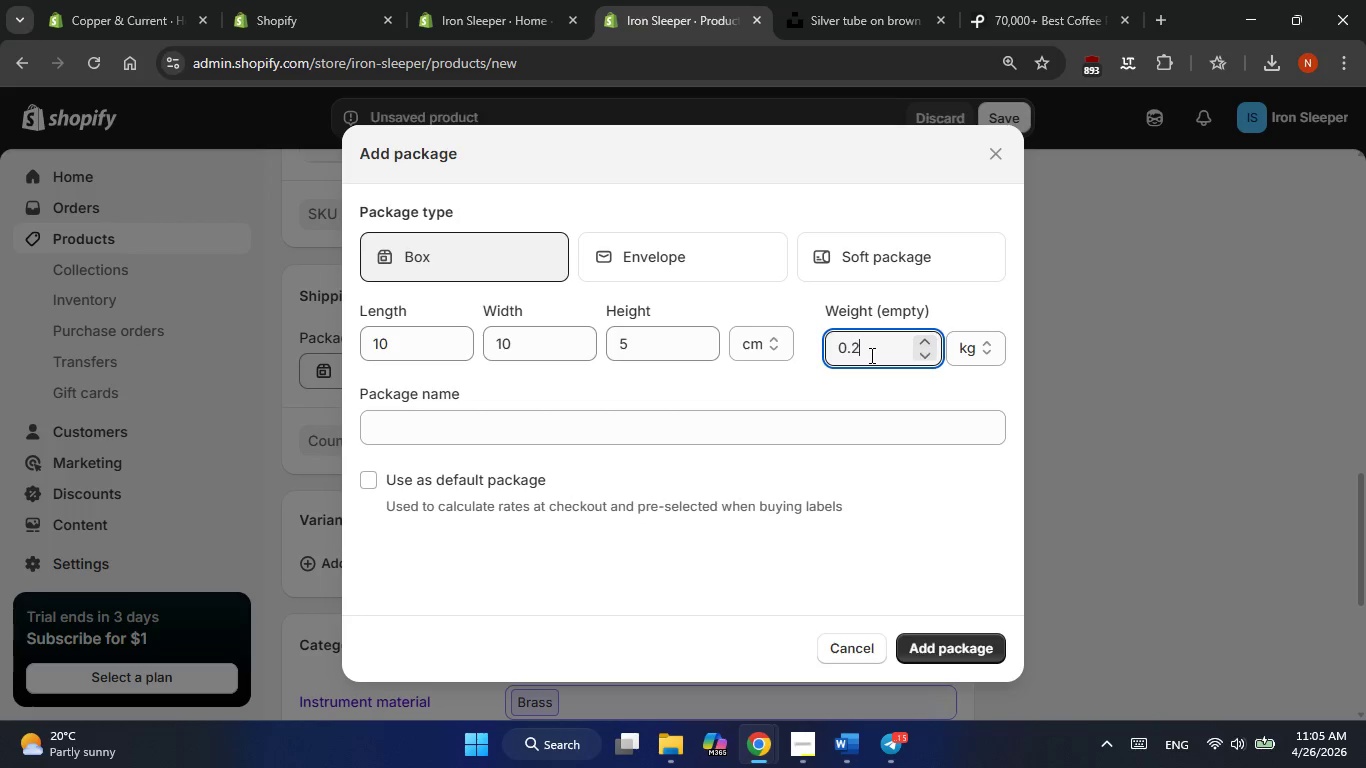 
key(Numpad2)
 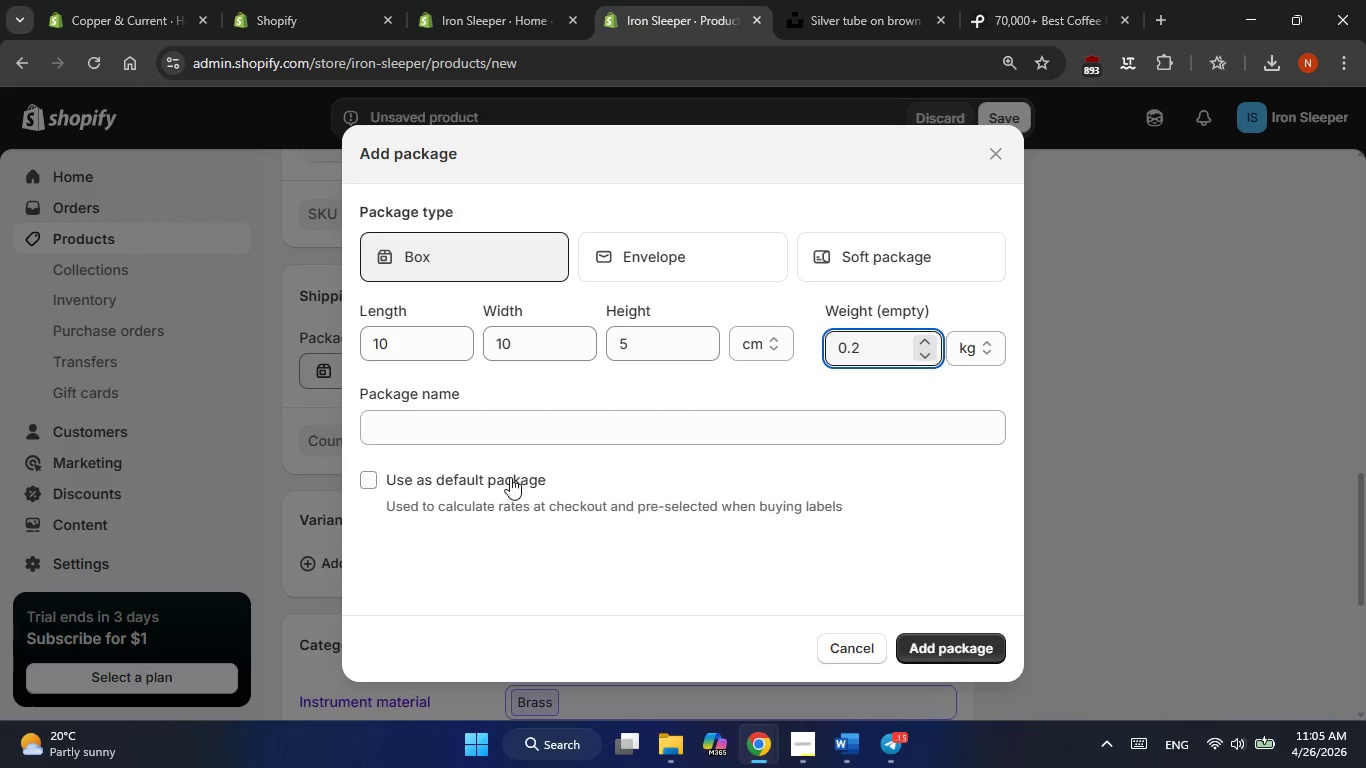 
left_click([512, 432])
 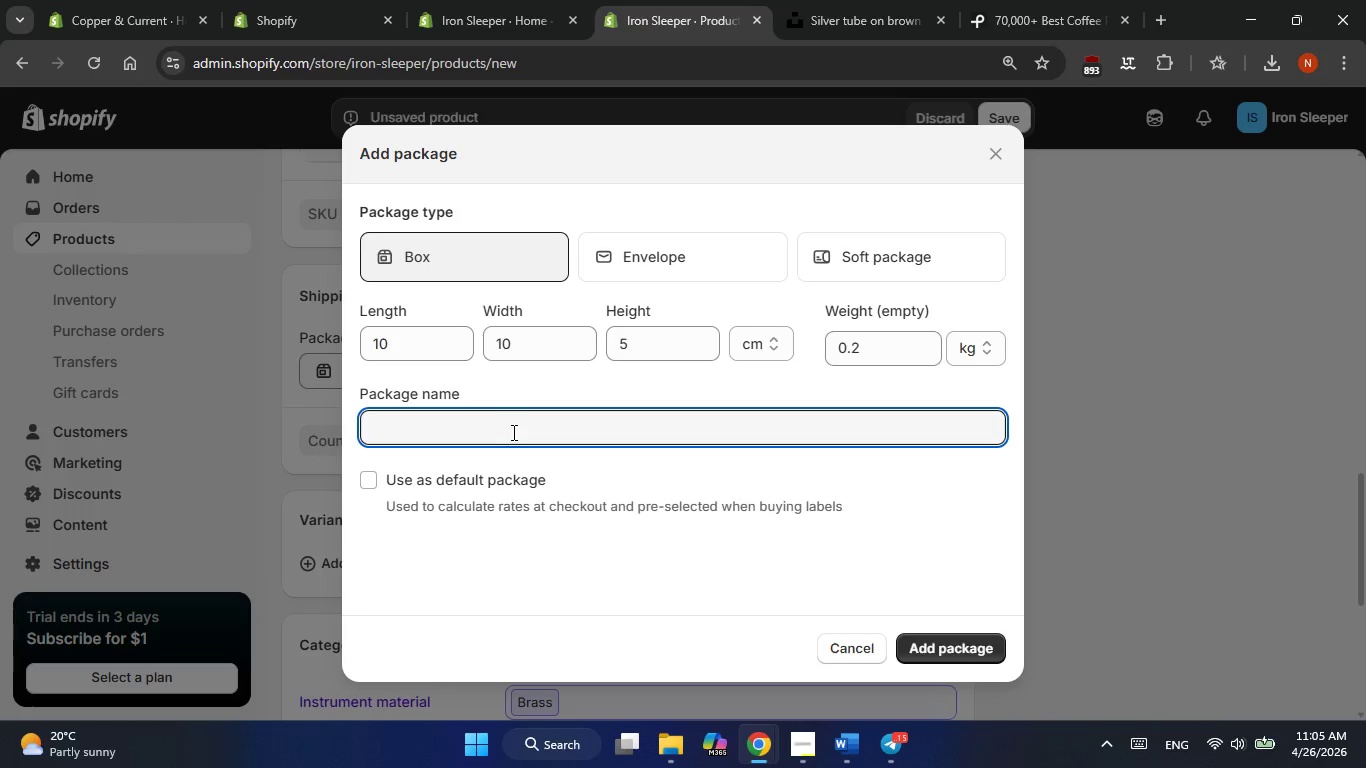 
type(package 2)
 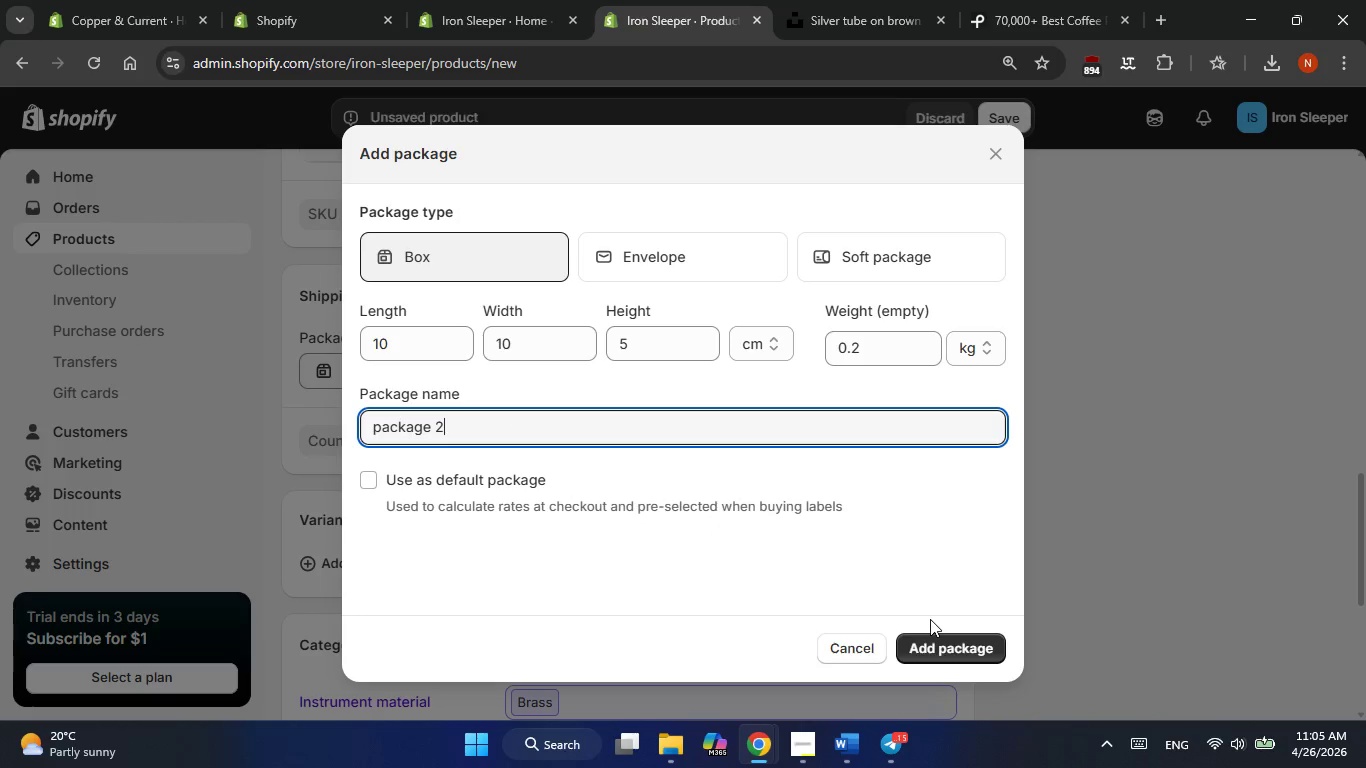 
left_click([945, 654])
 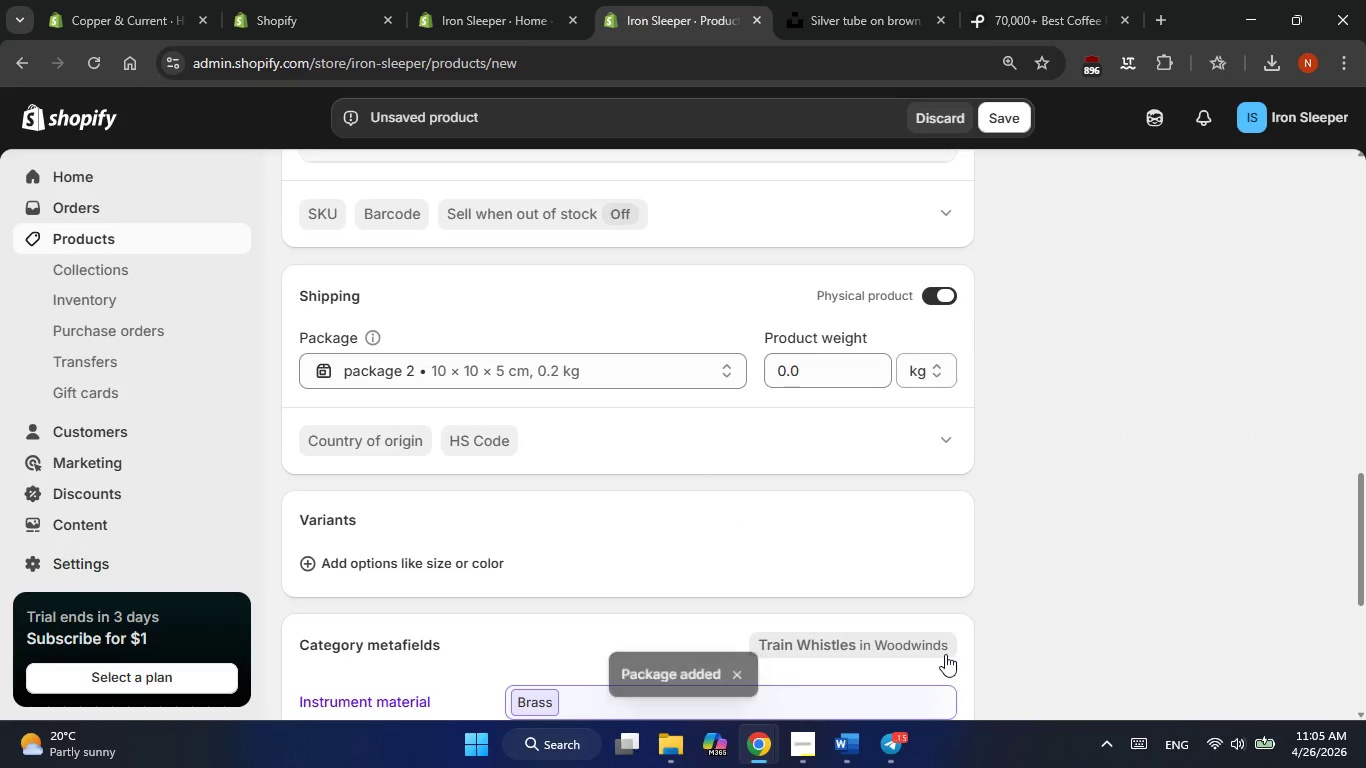 
wait(11.31)
 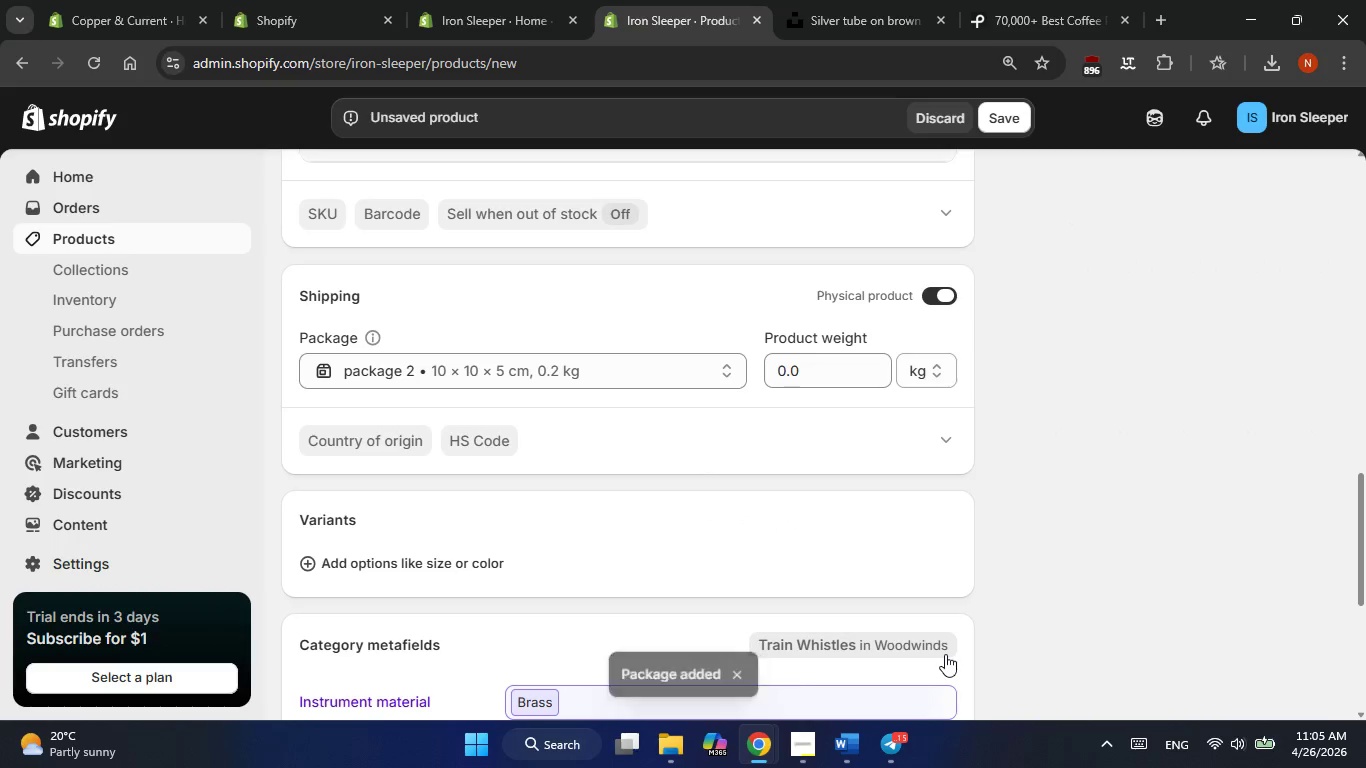 
scroll: coordinate [432, 419], scroll_direction: down, amount: 1.0
 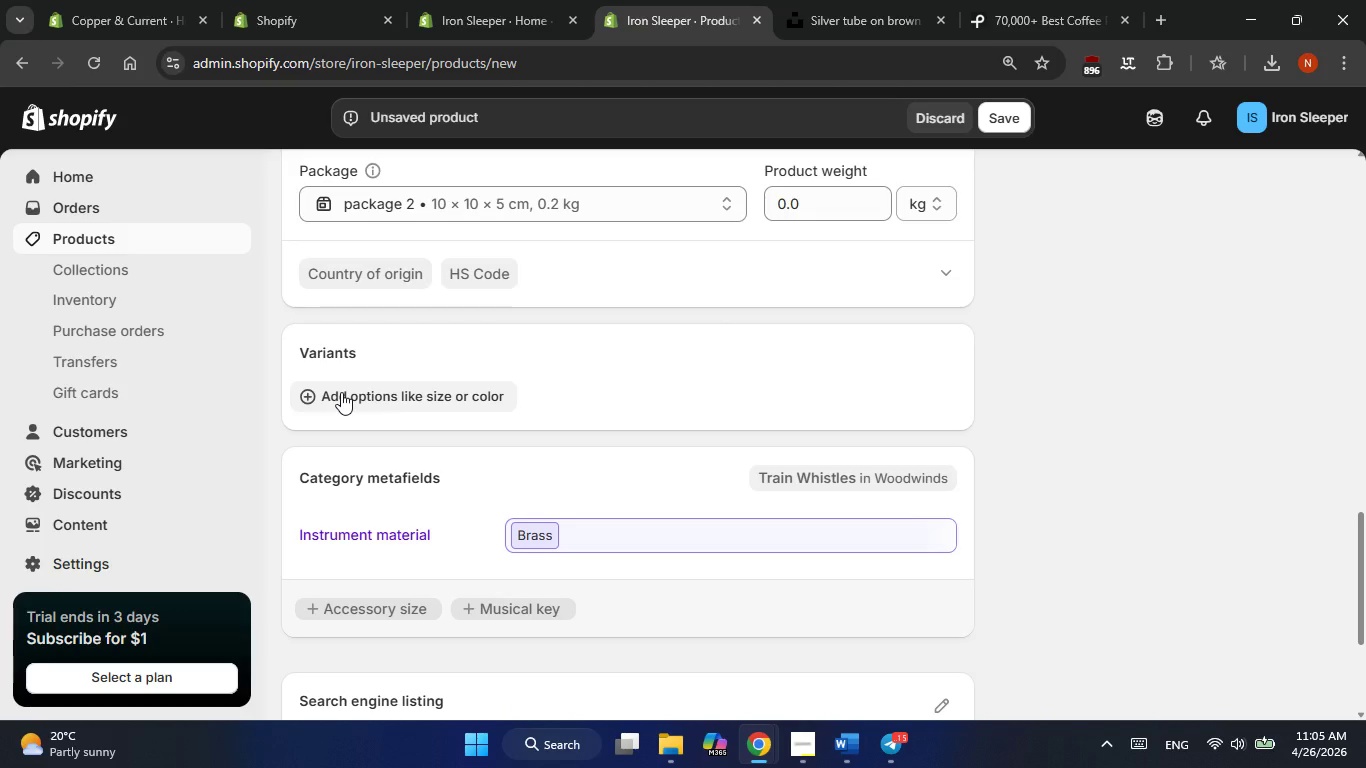 
left_click([341, 392])
 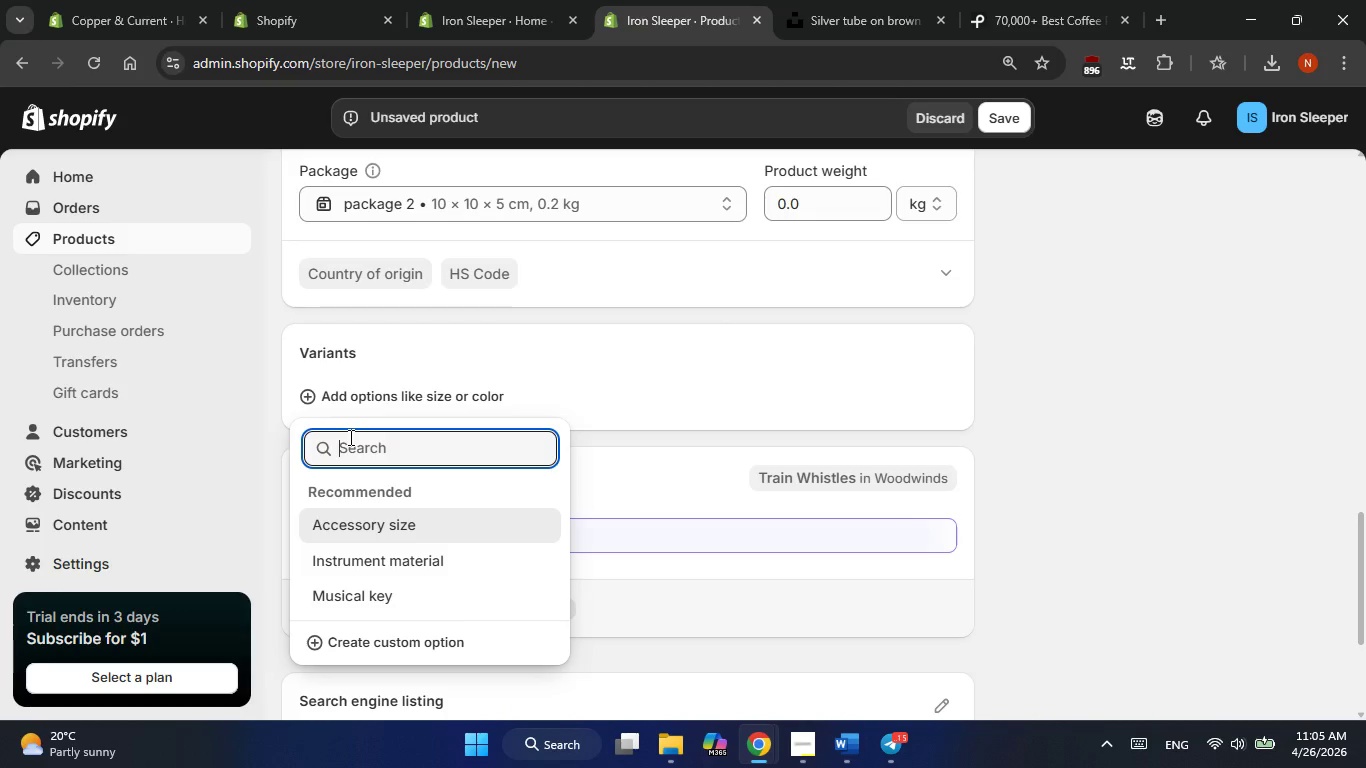 
type(Materil)
key(Backspace)
type(sl )
key(Backspace)
key(Backspace)
key(Backspace)
type(al TYpe)
 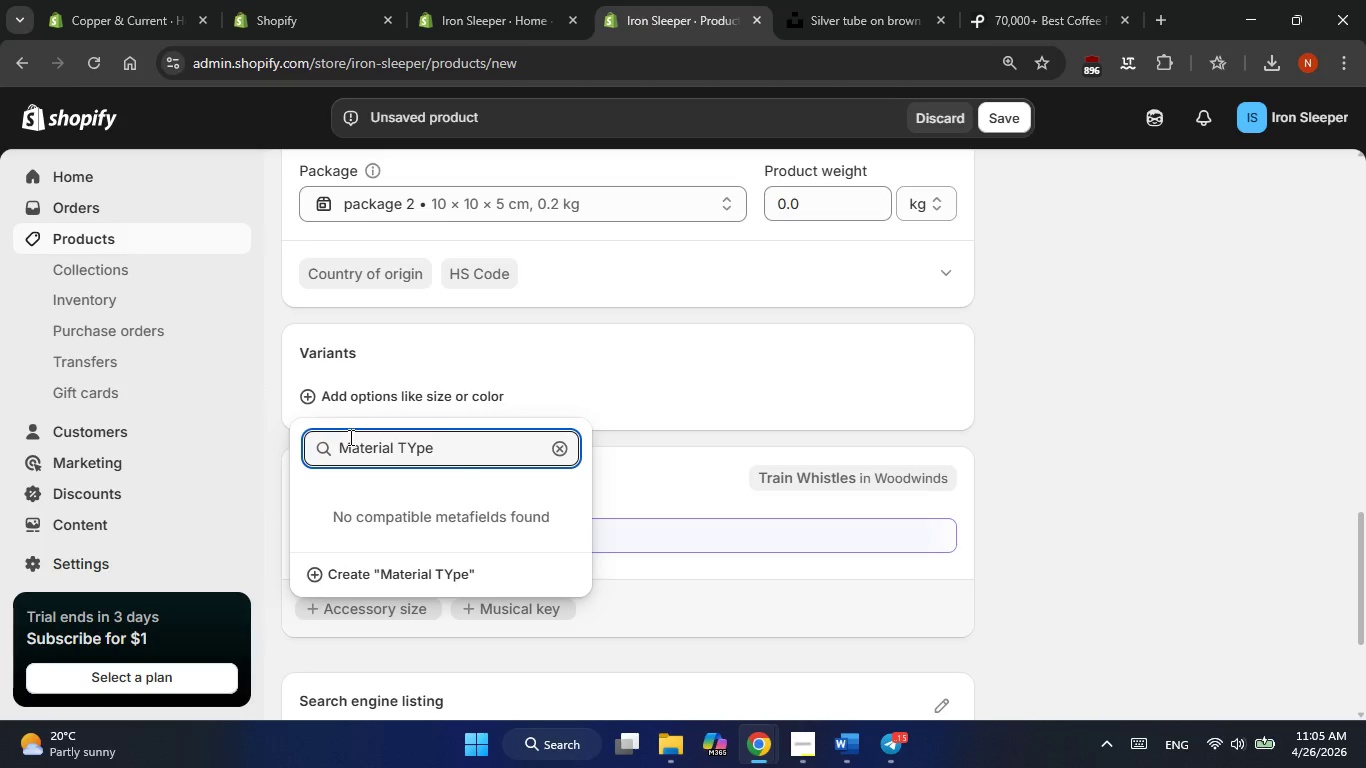 
key(ArrowLeft)
 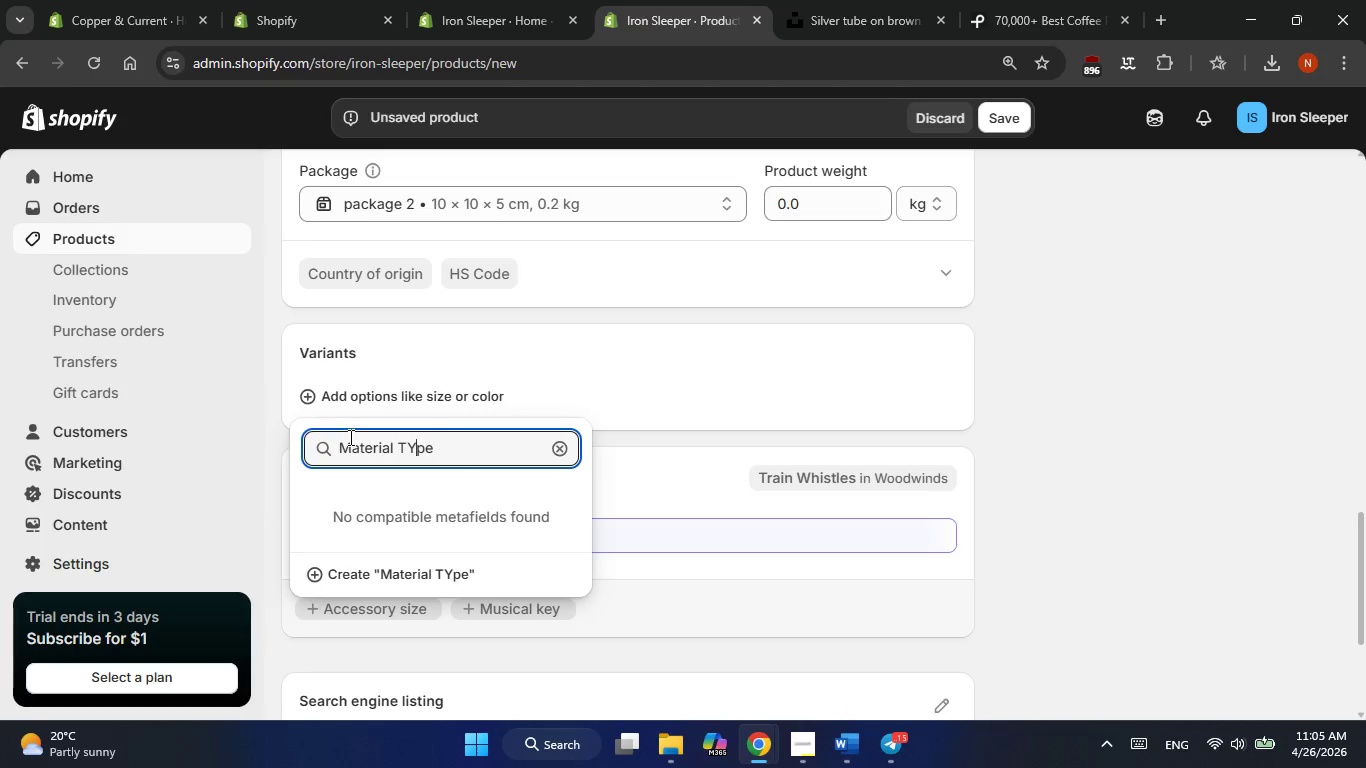 
key(ArrowLeft)
 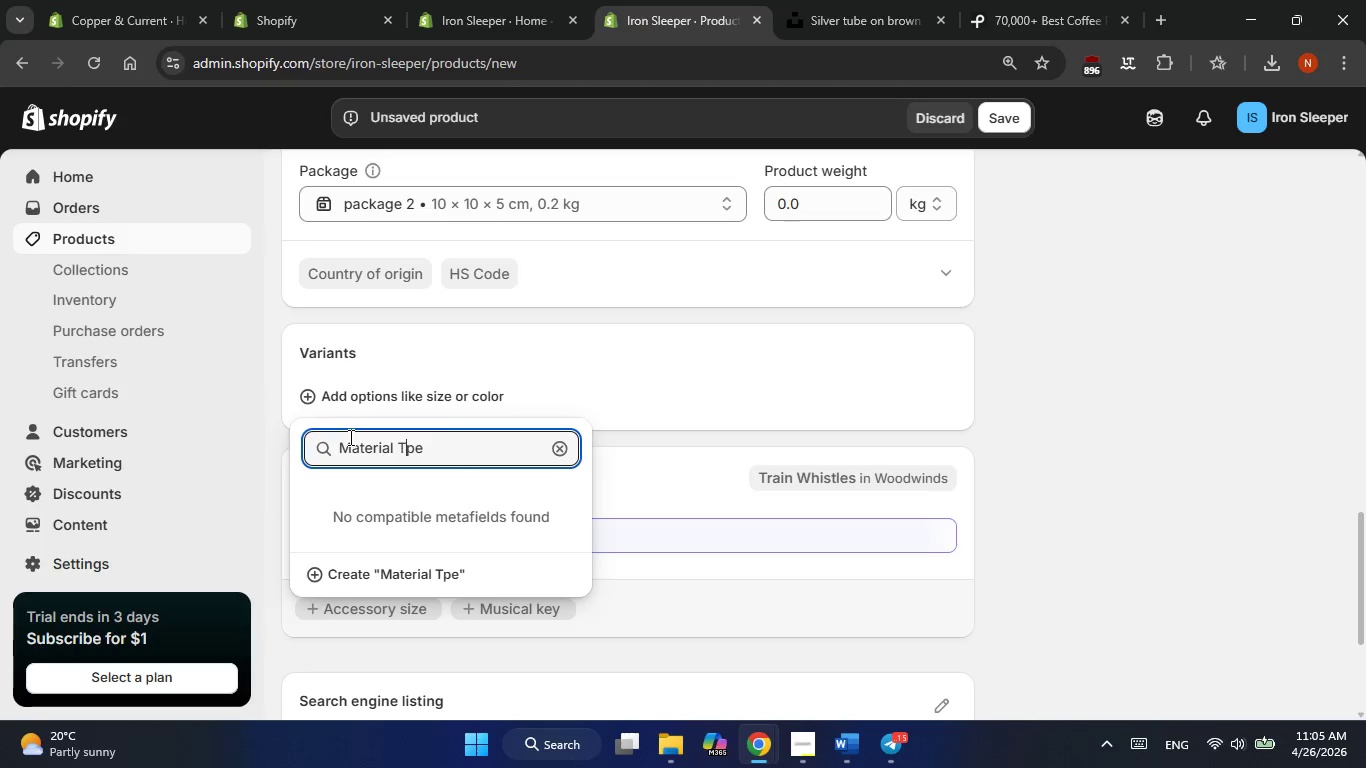 
key(Backspace)
 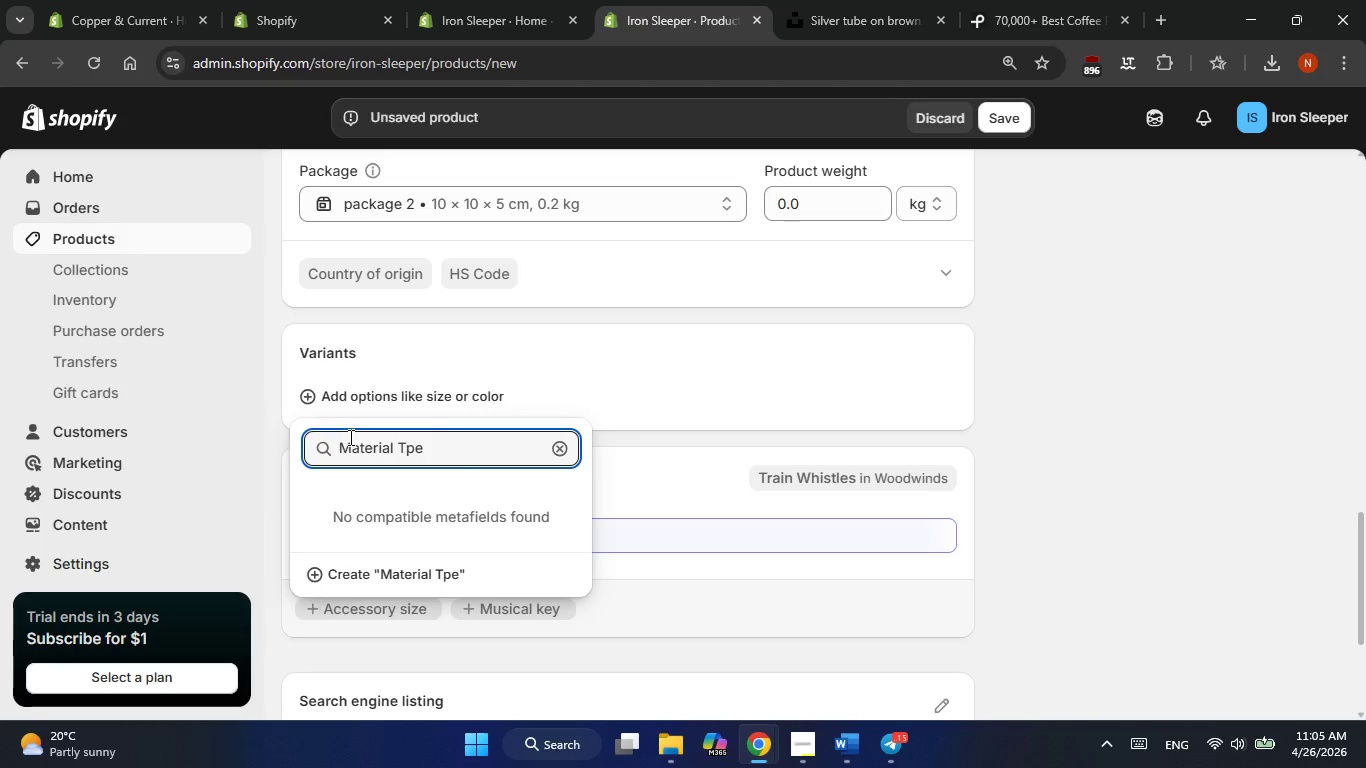 
key(Y)
 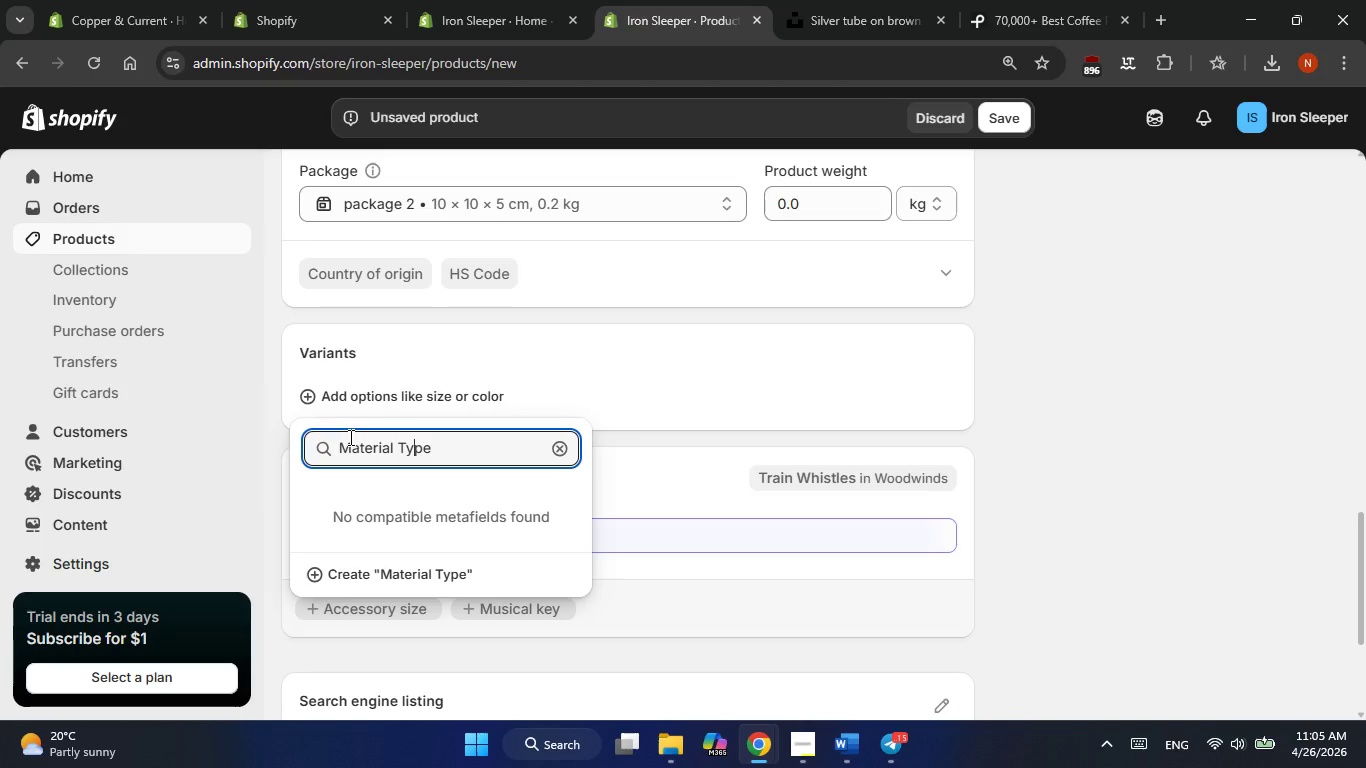 
wait(5.83)
 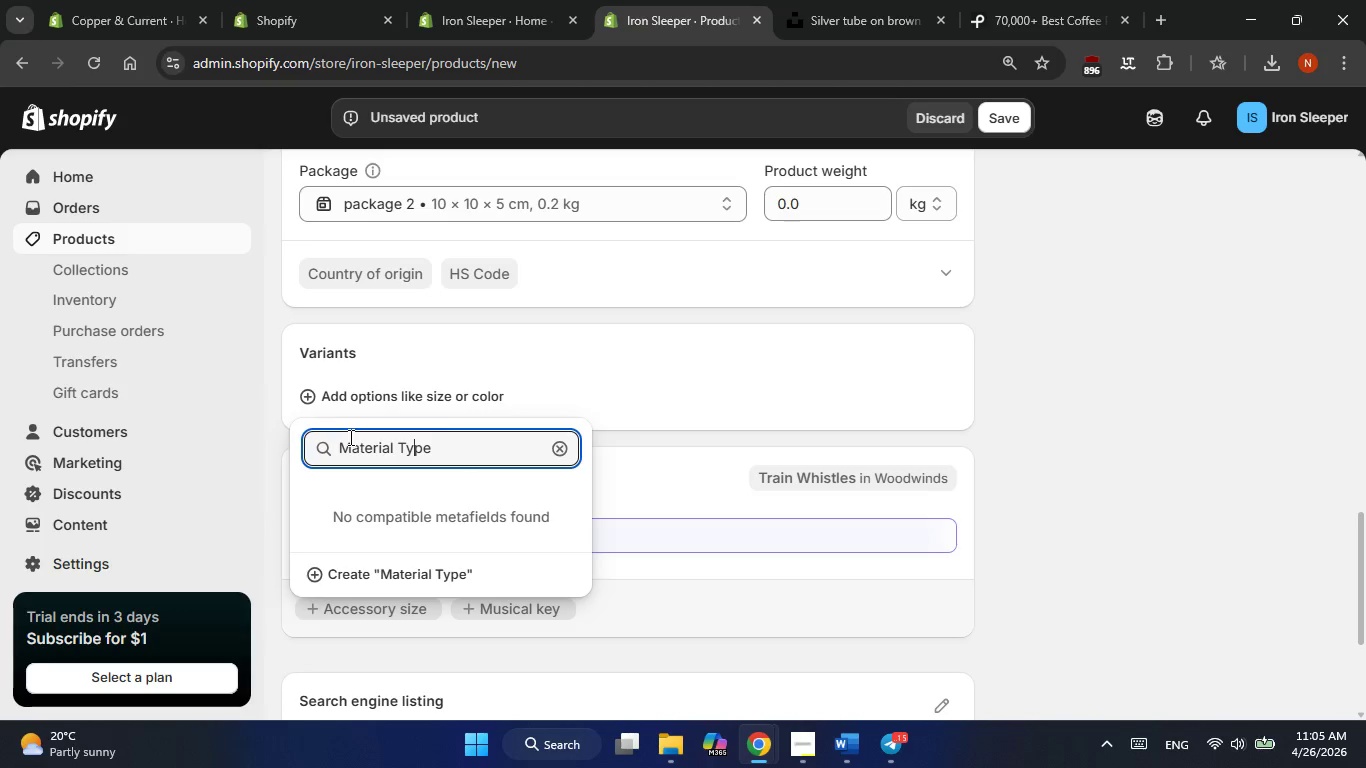 
left_click([396, 578])
 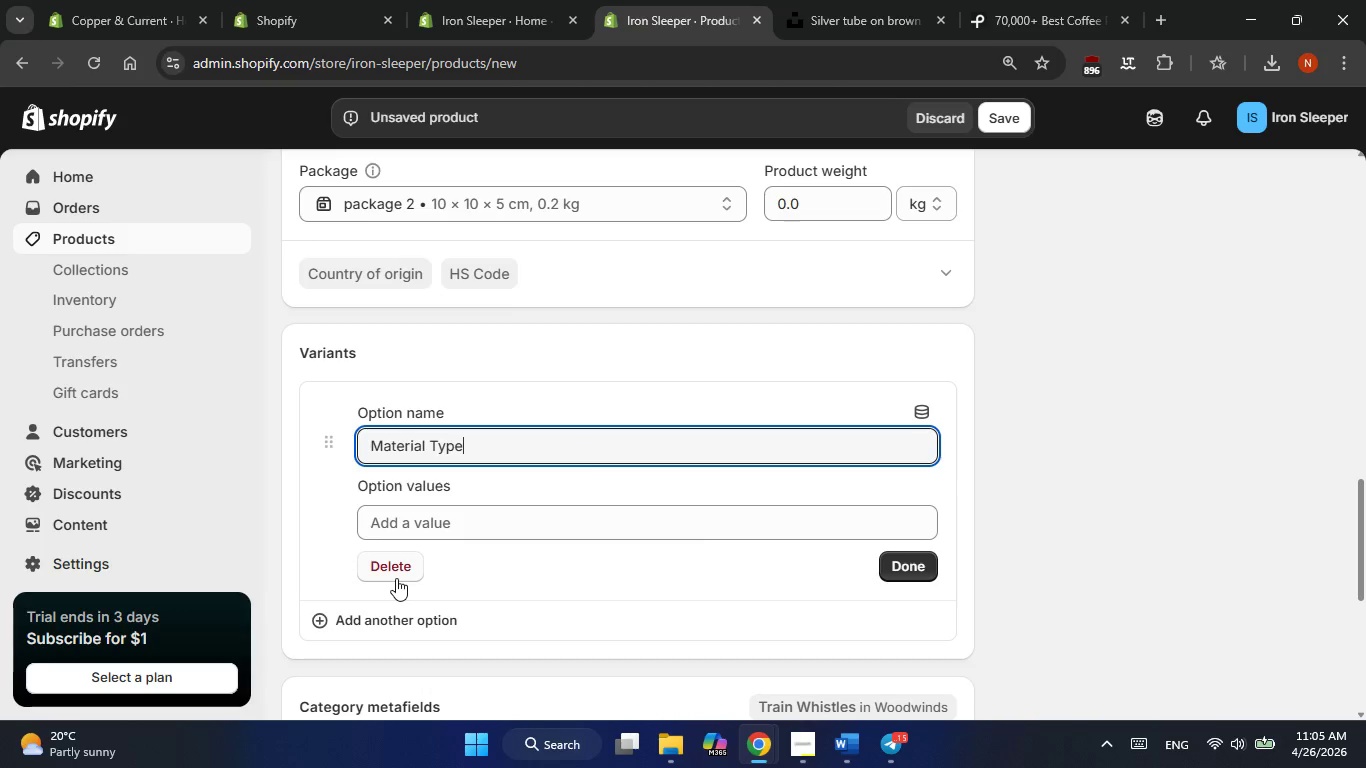 
wait(5.08)
 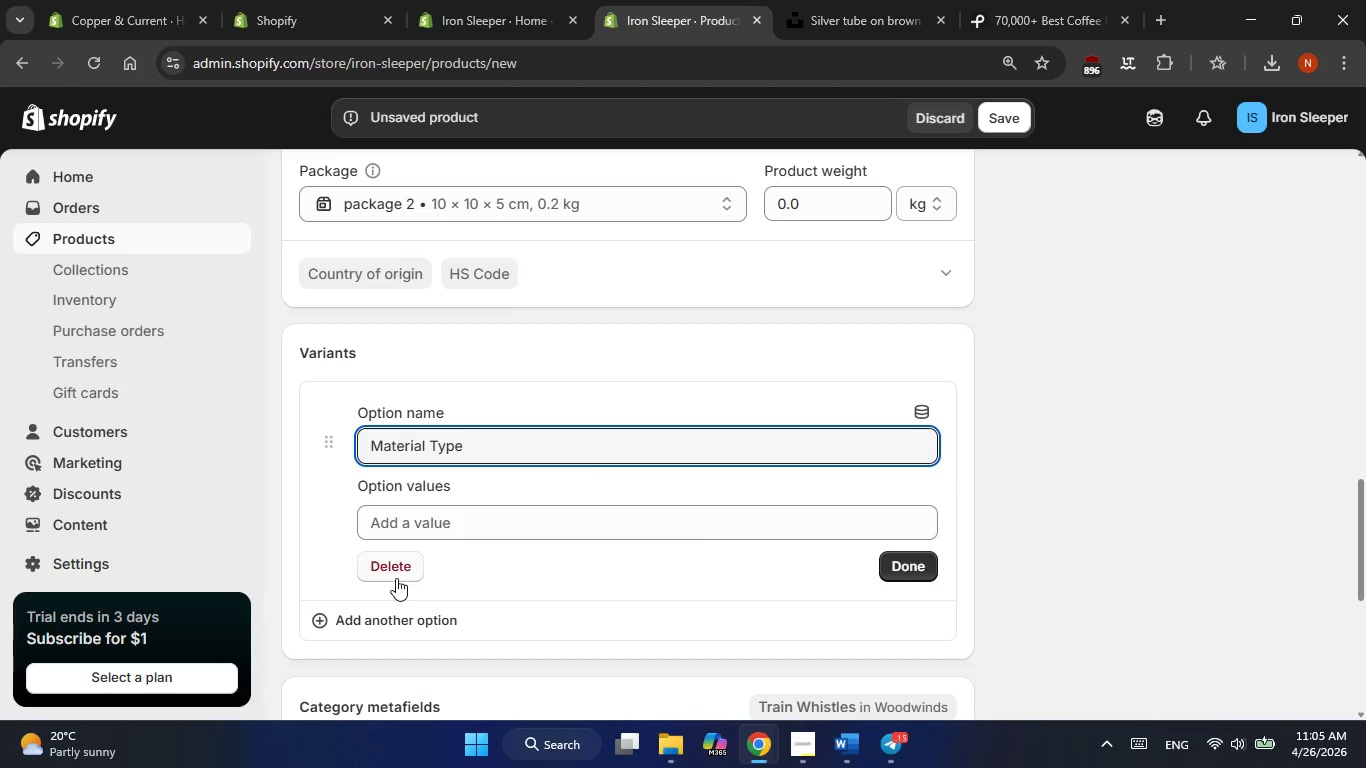 
left_click([416, 528])
 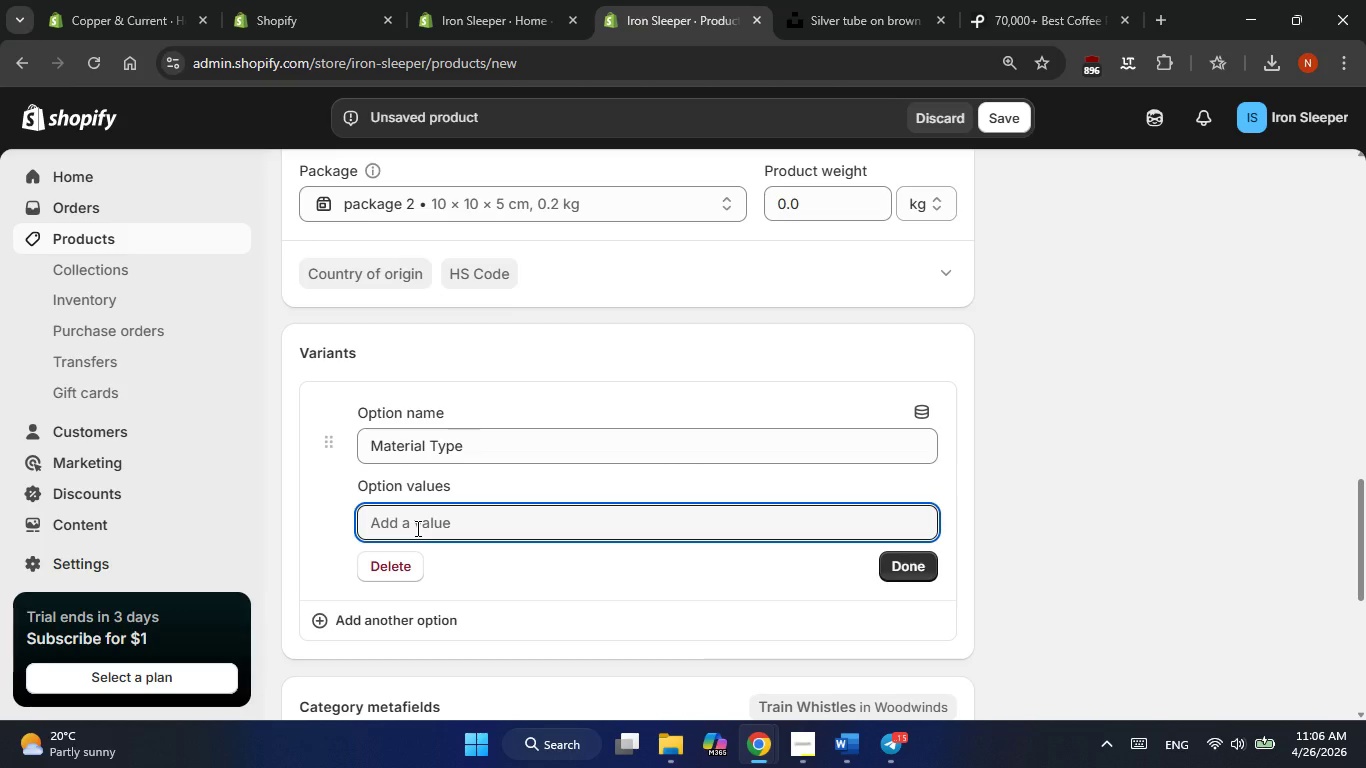 
type(Polished Brass)
 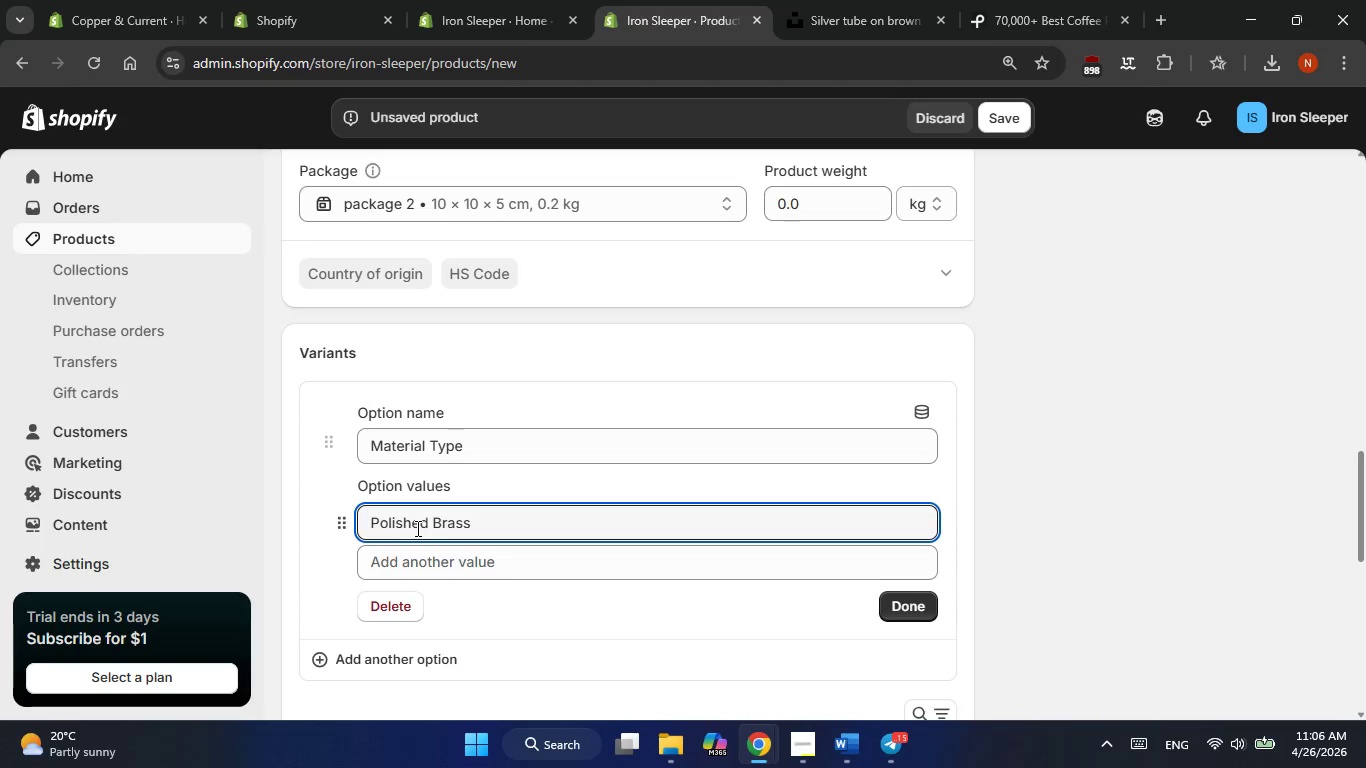 
key(Enter)
 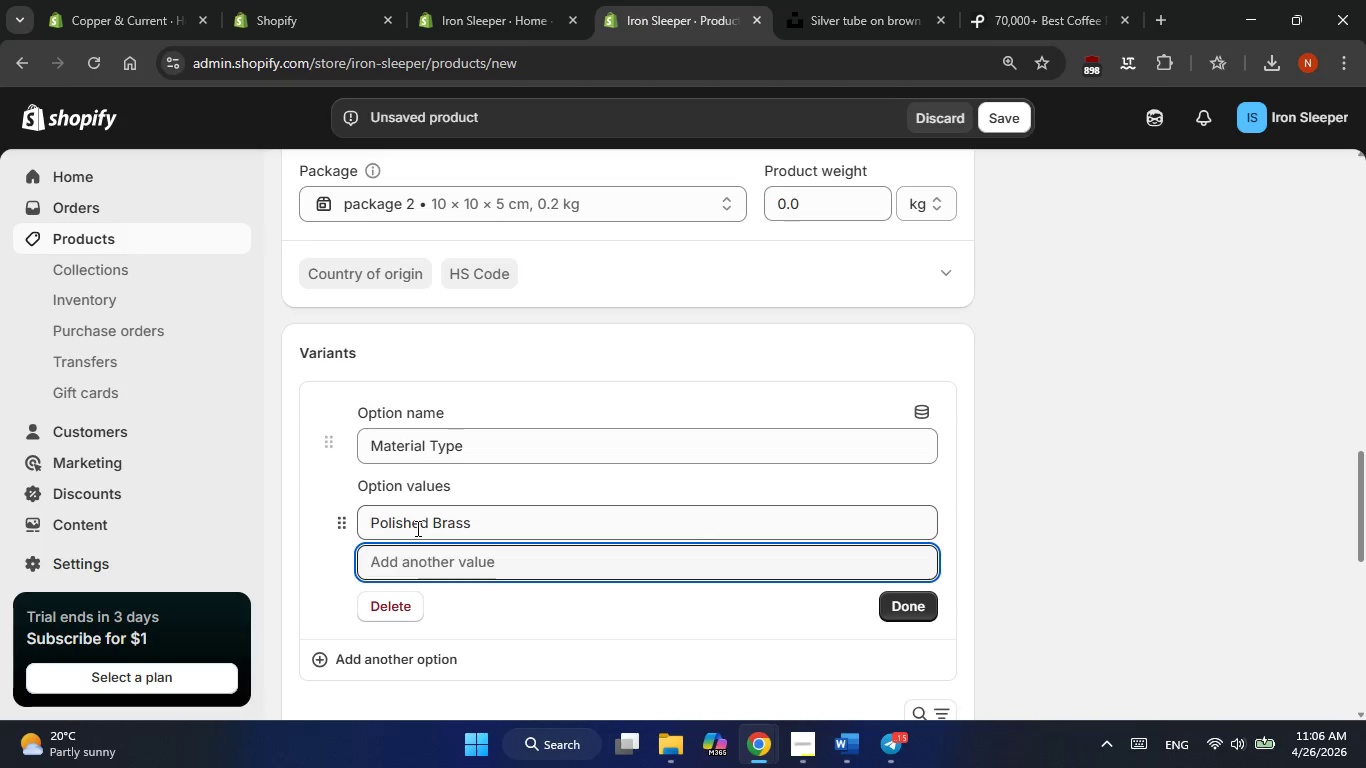 
type(Antique Patina)
 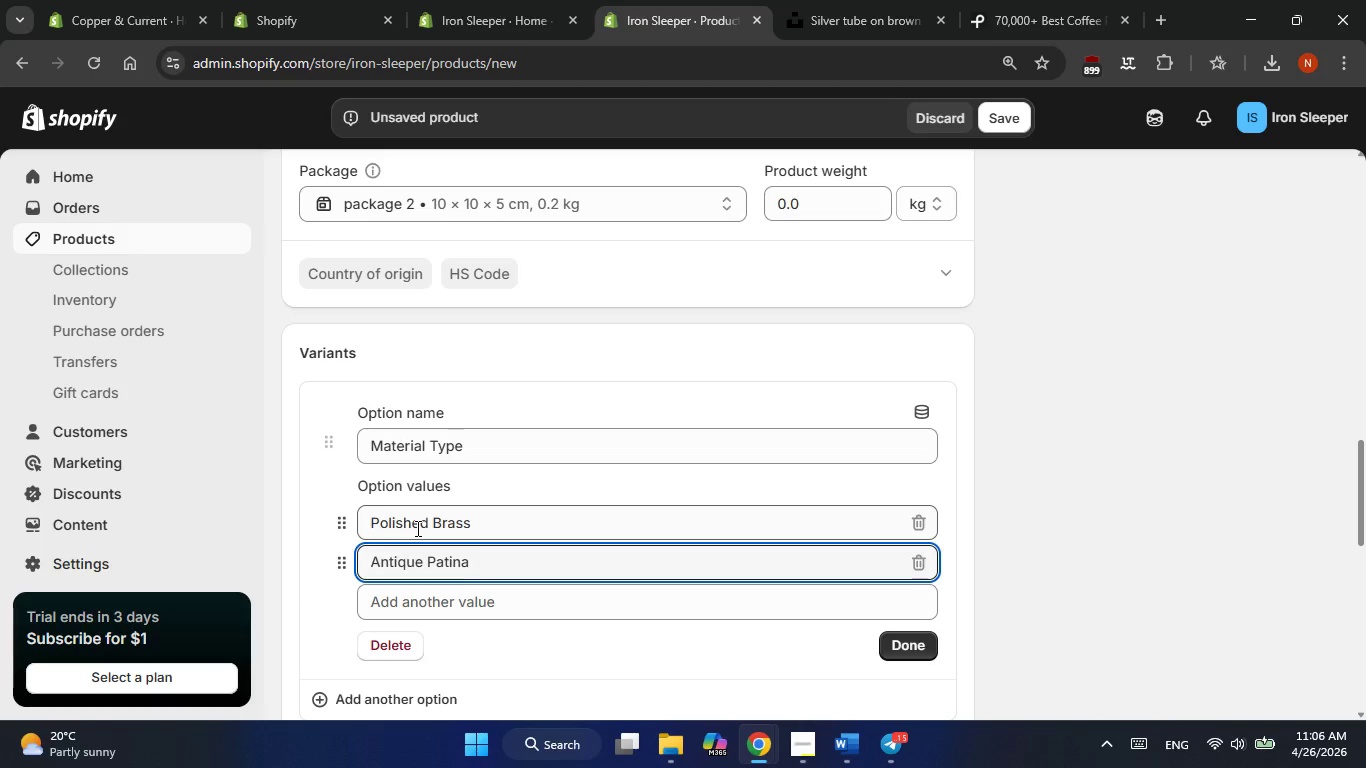 
scroll: coordinate [525, 435], scroll_direction: down, amount: 2.0
 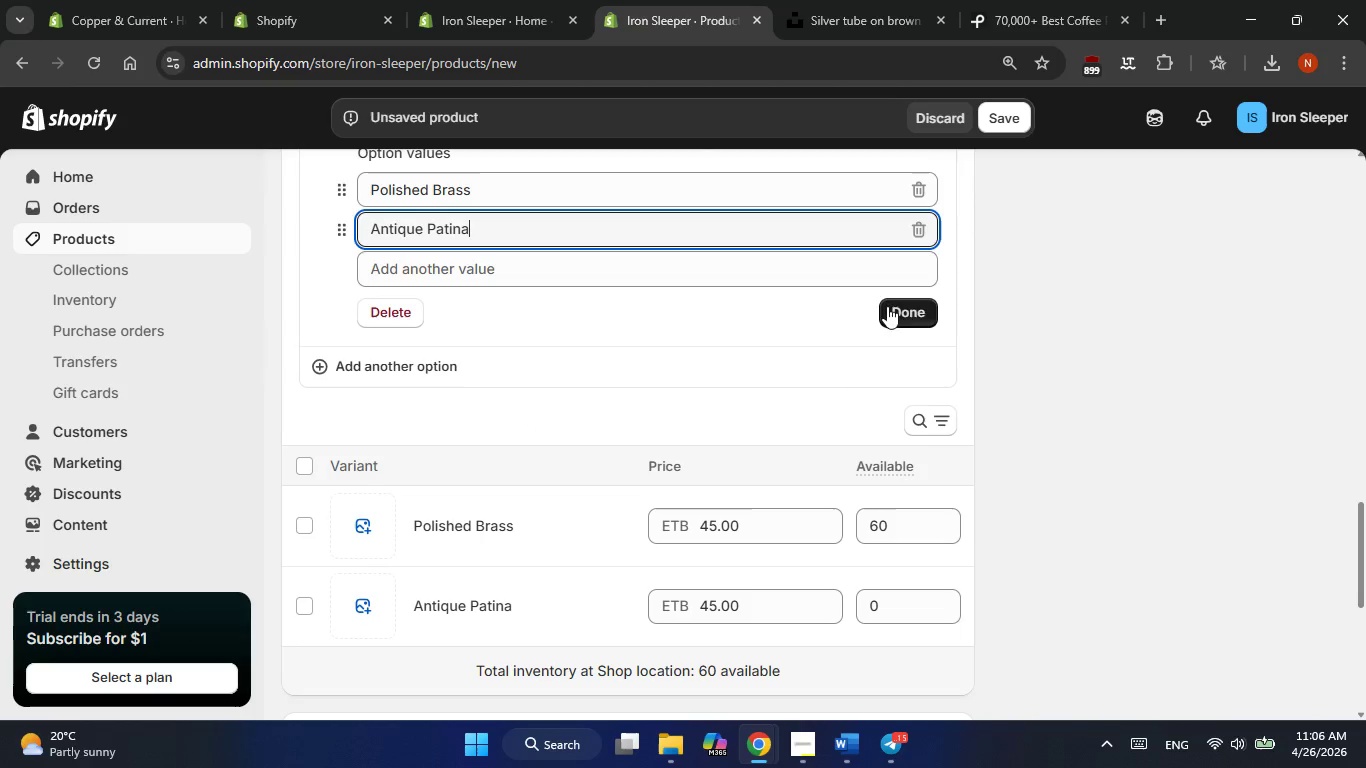 
left_click([927, 315])
 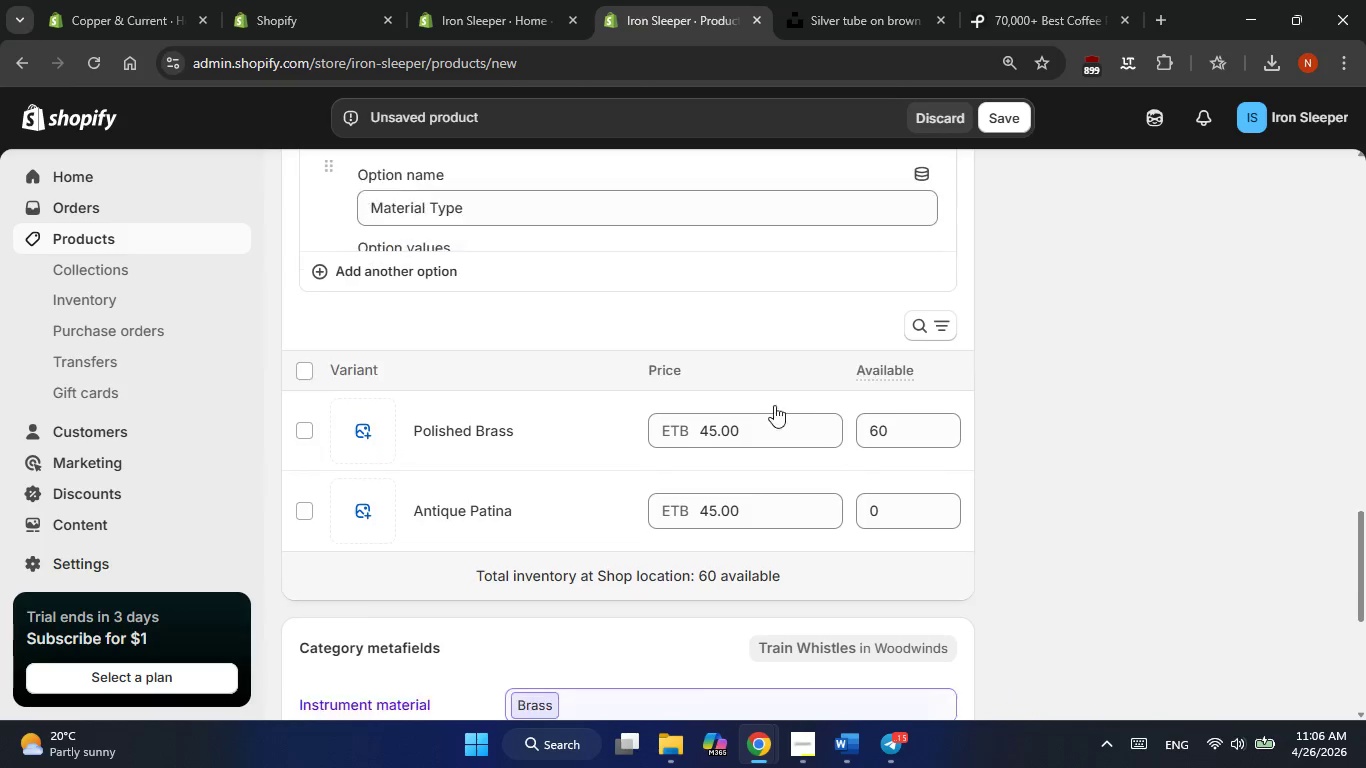 
scroll: coordinate [771, 409], scroll_direction: down, amount: 1.0
 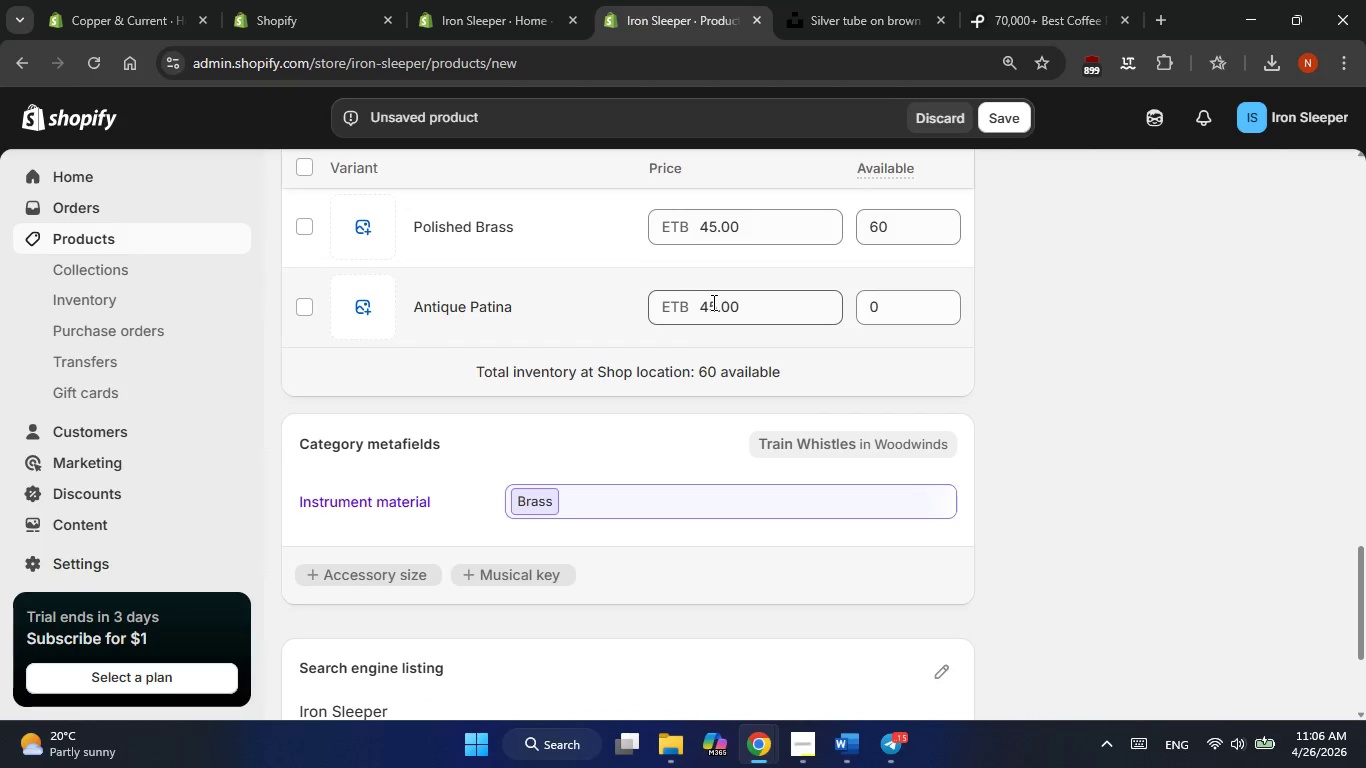 
left_click([712, 302])
 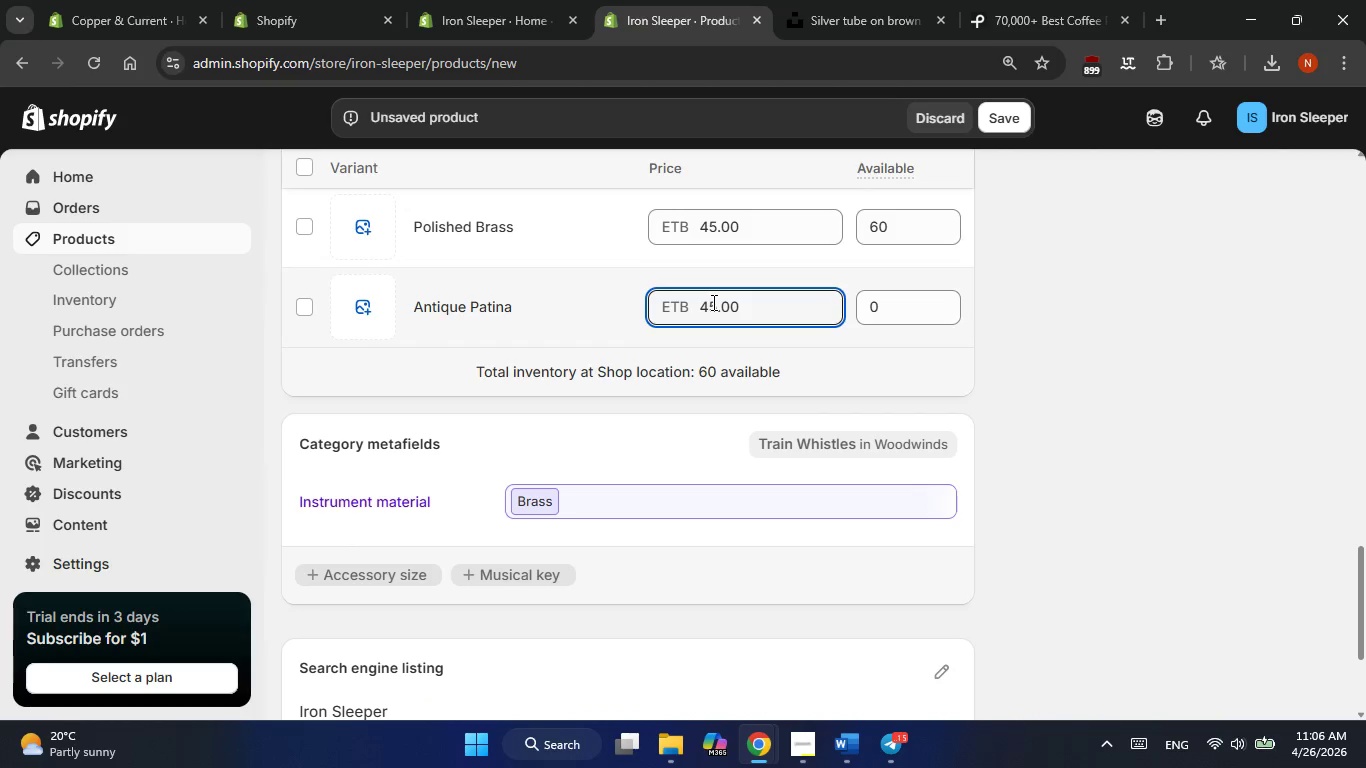 
key(Backspace)
 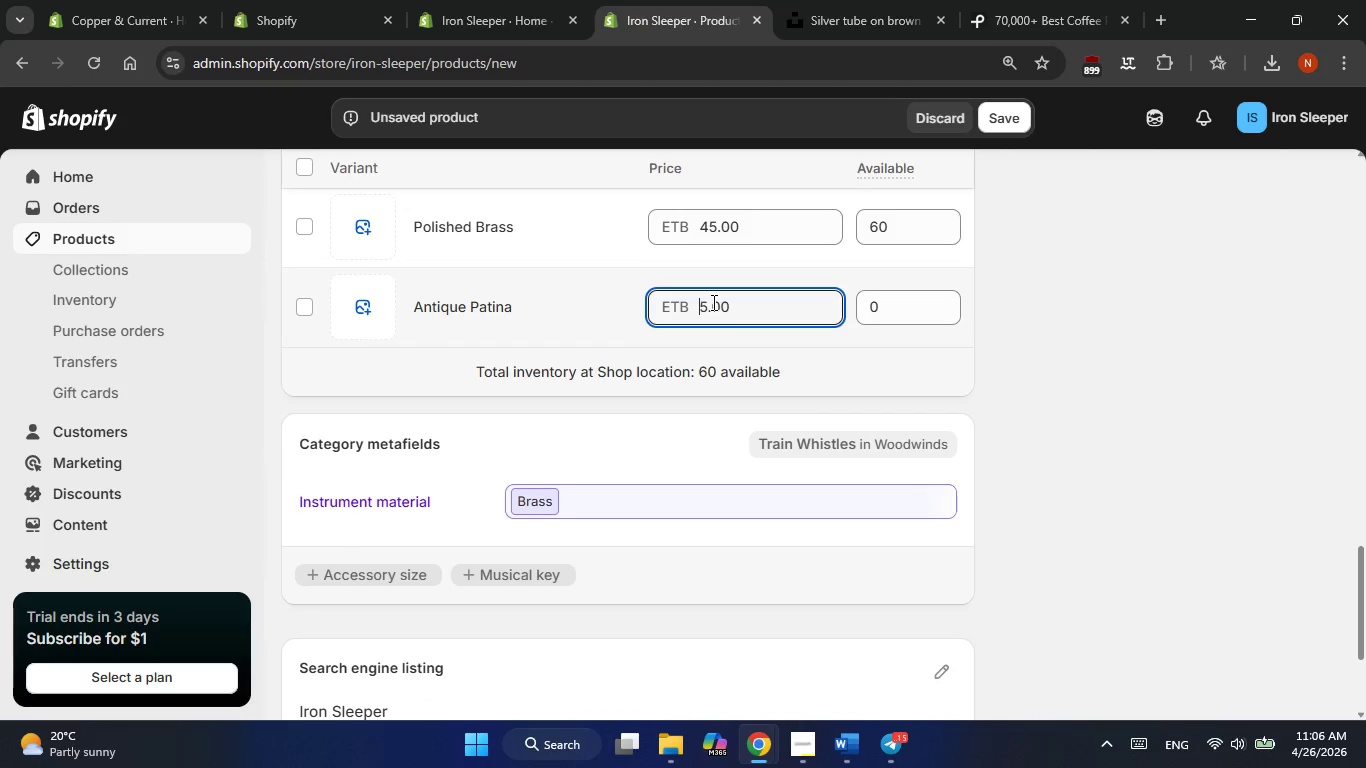 
key(Delete)
 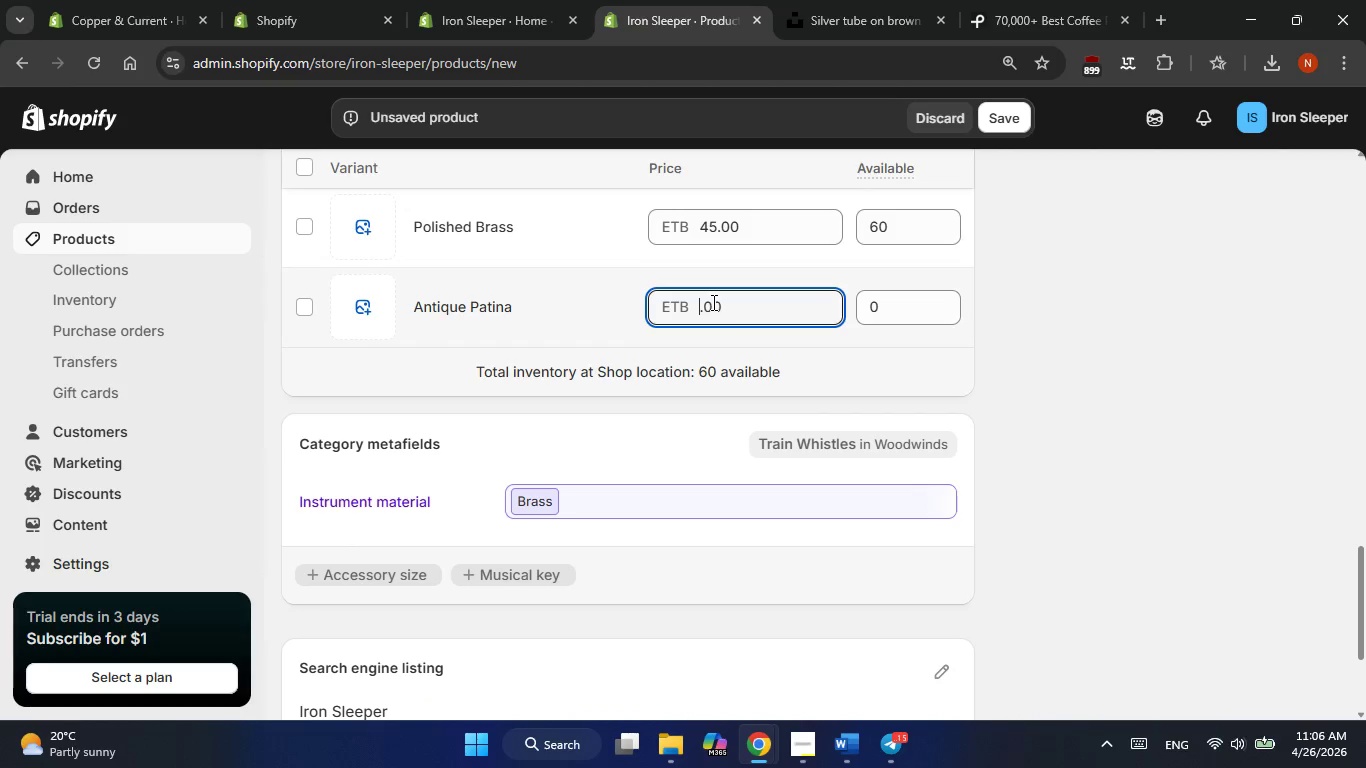 
key(Numpad5)
 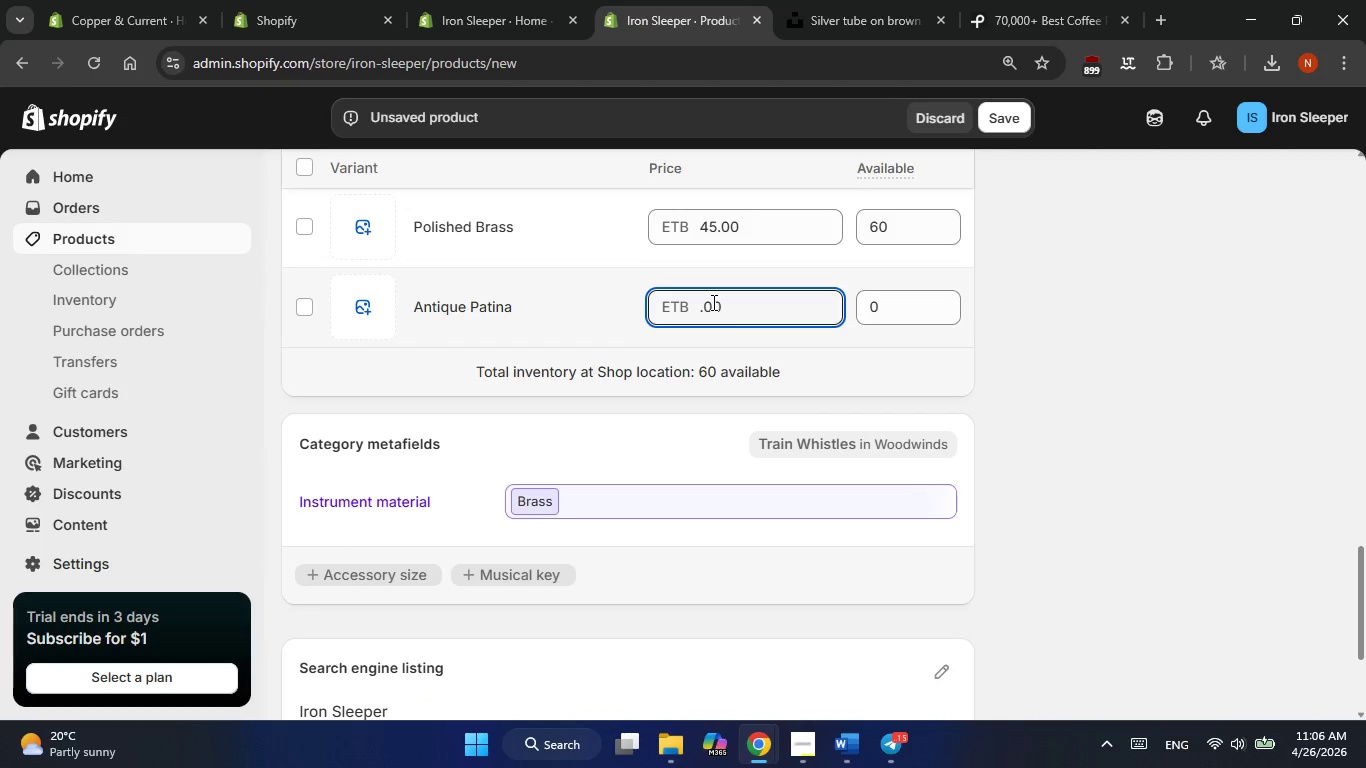 
key(Numpad0)
 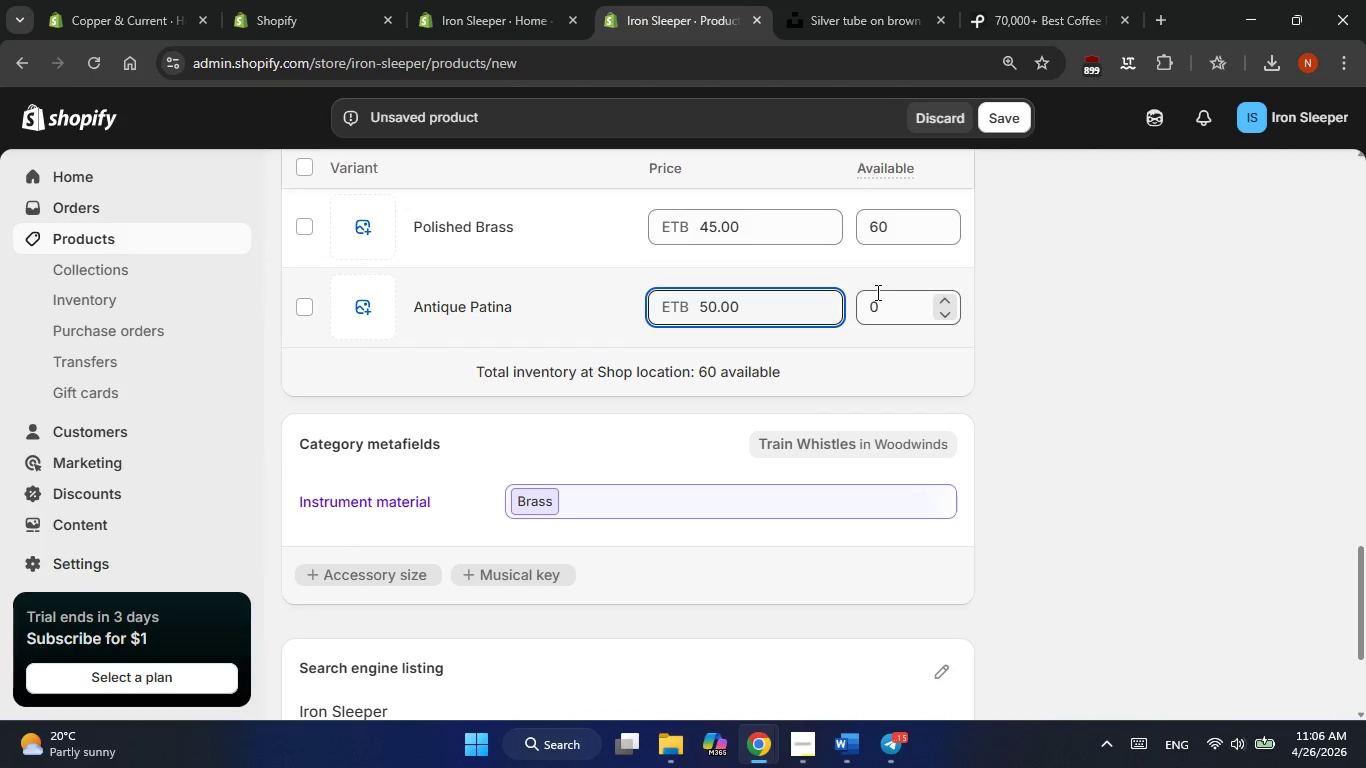 
left_click([876, 320])
 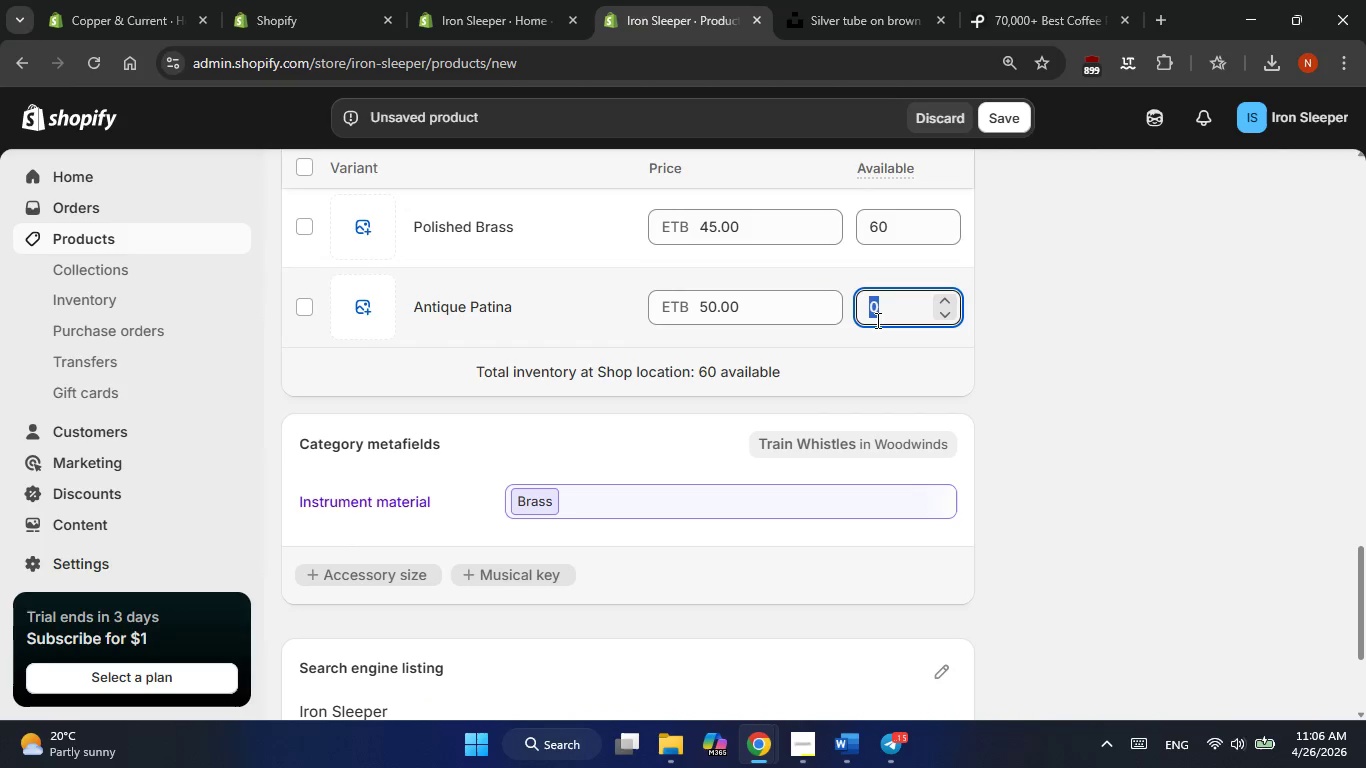 
key(Numpad3)
 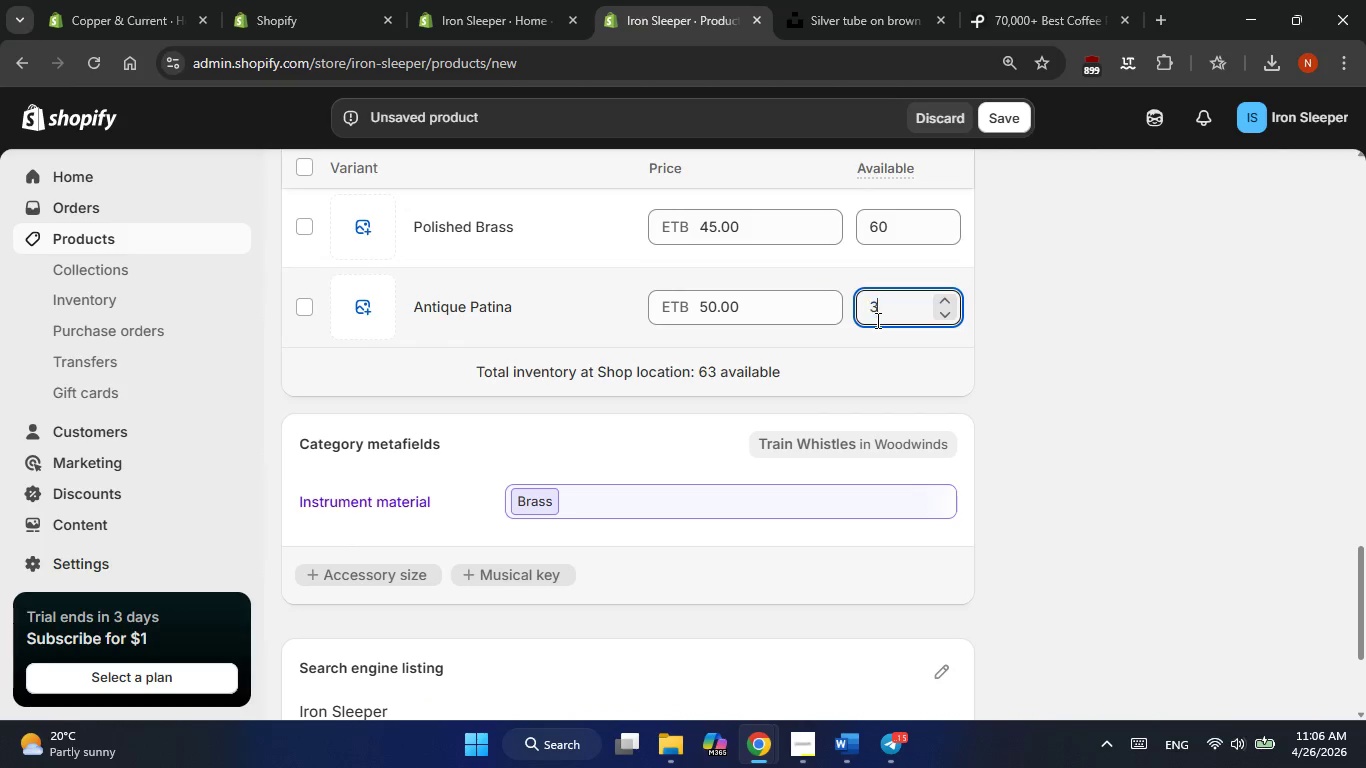 
key(Numpad0)
 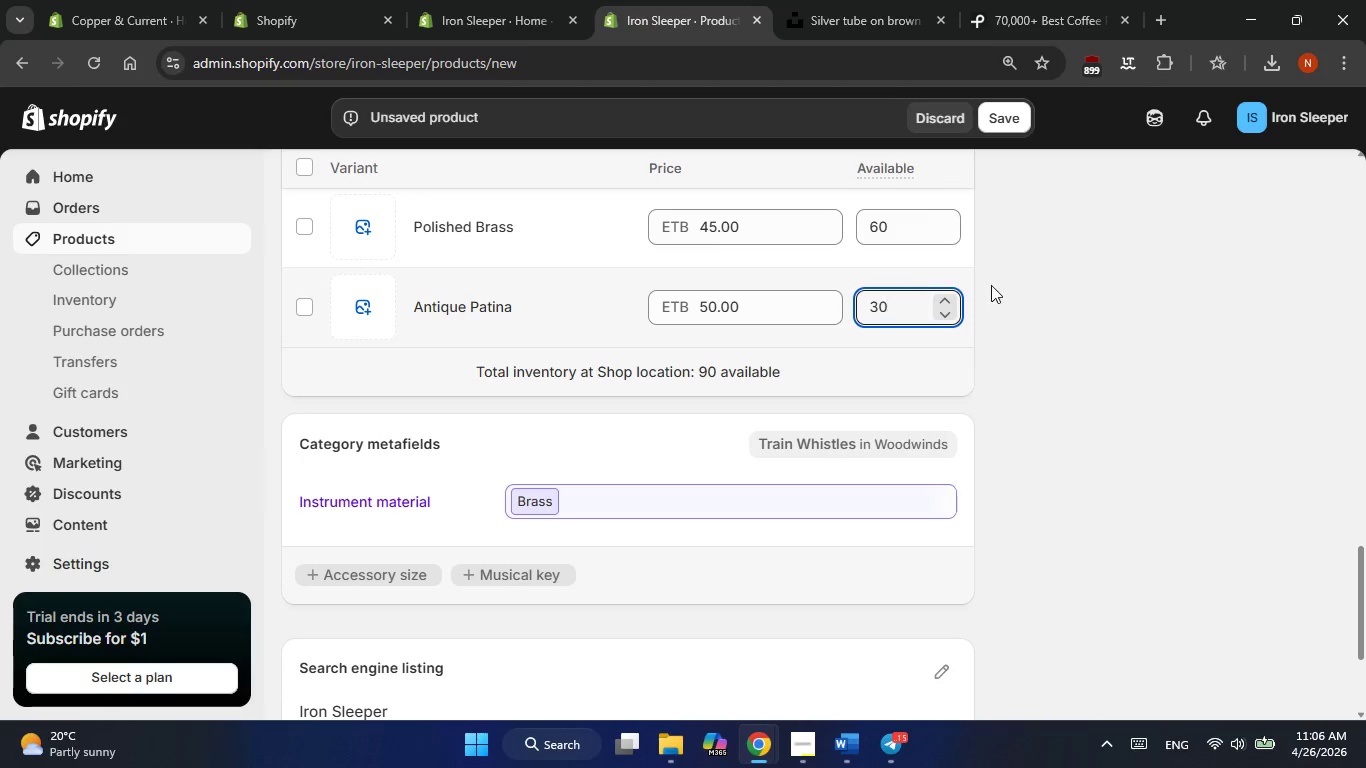 
left_click([1000, 284])
 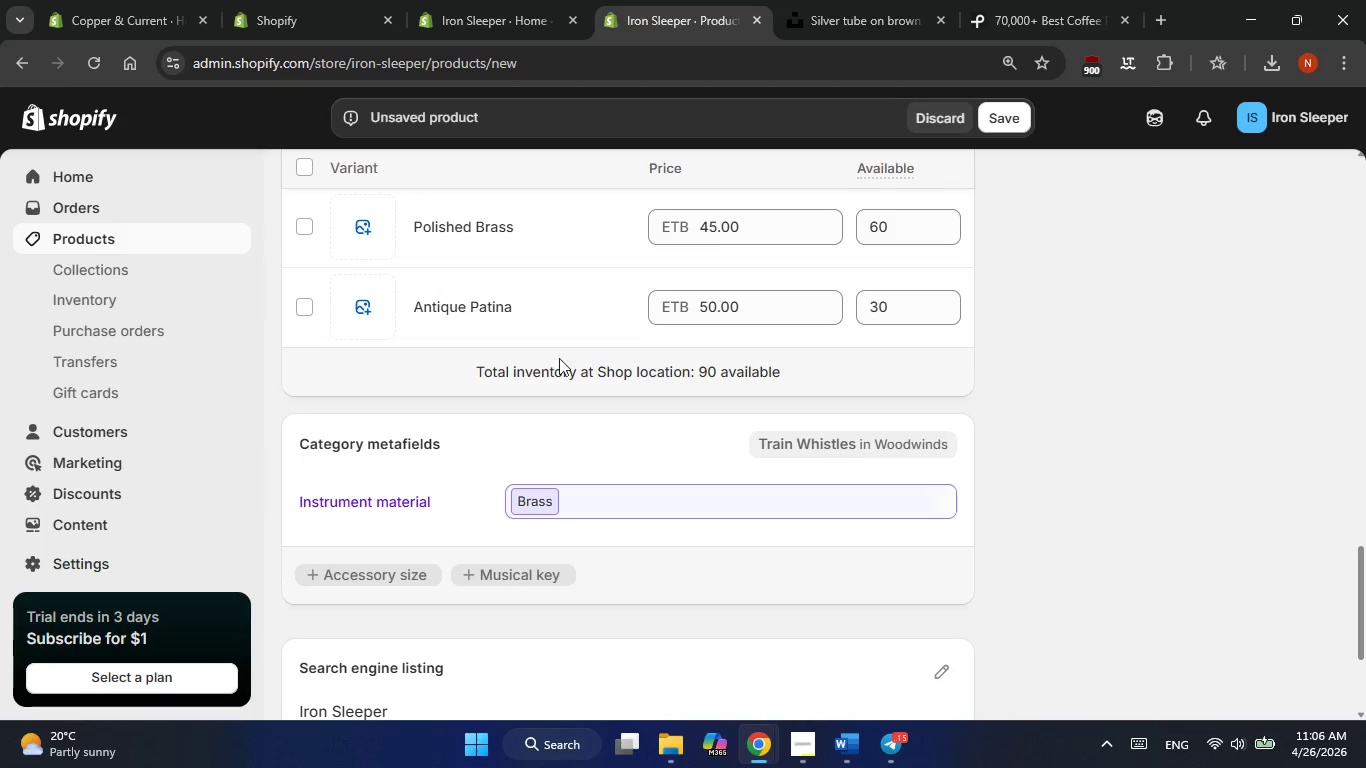 
scroll: coordinate [549, 364], scroll_direction: down, amount: 2.0
 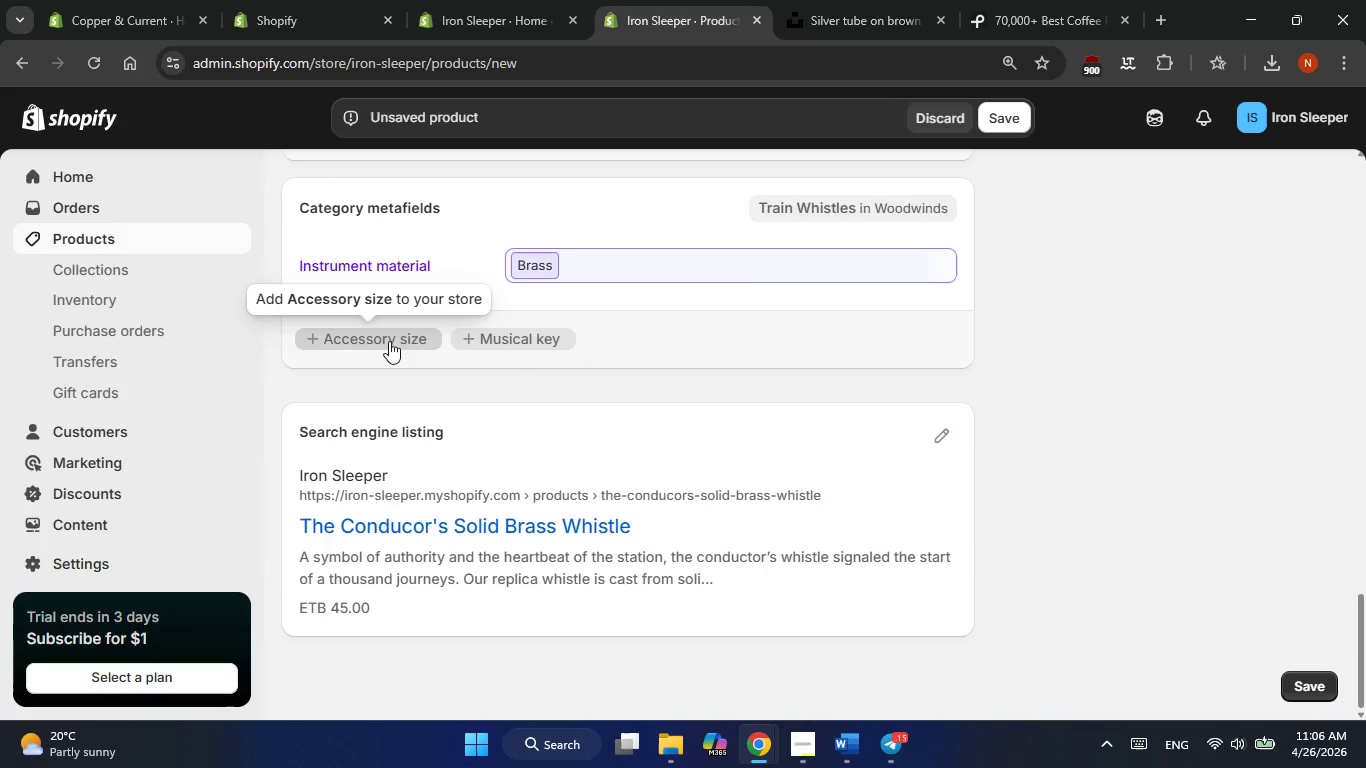 
left_click([472, 332])
 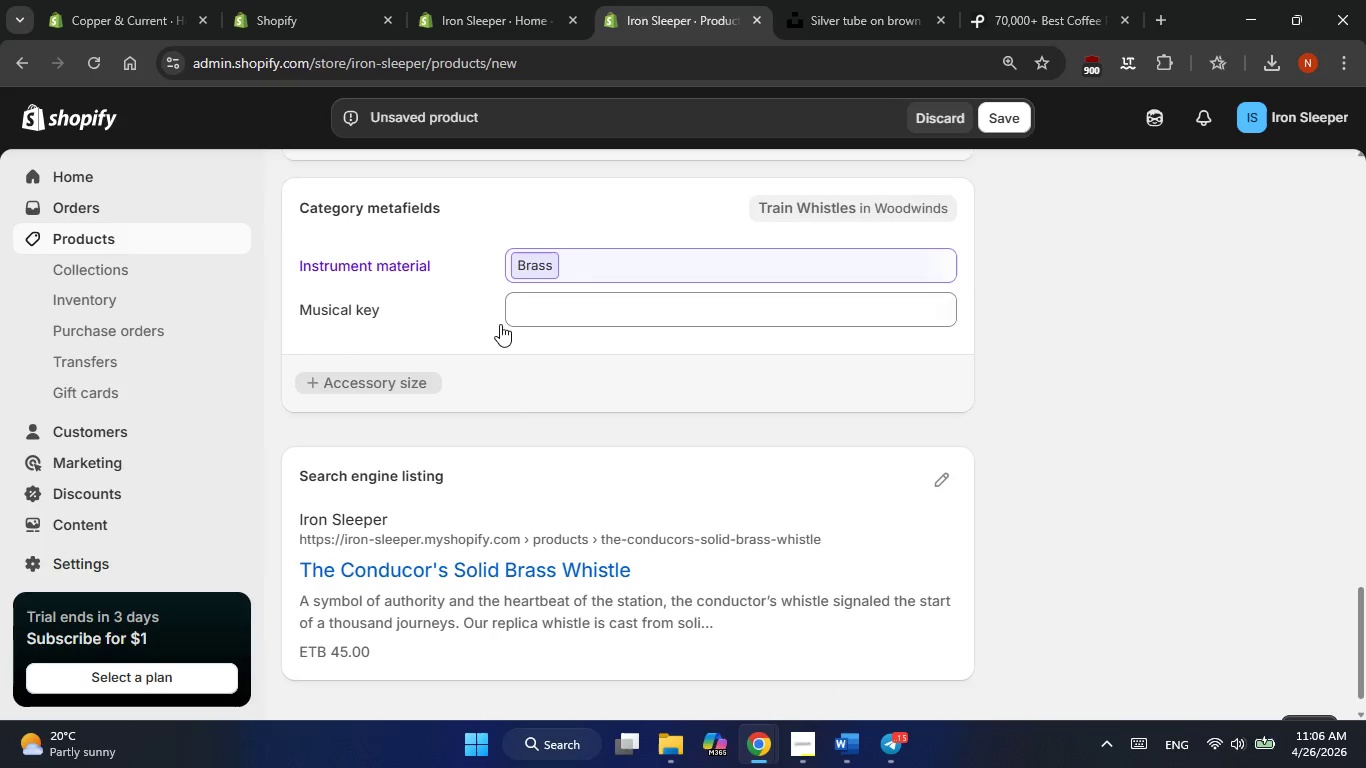 
left_click([554, 309])
 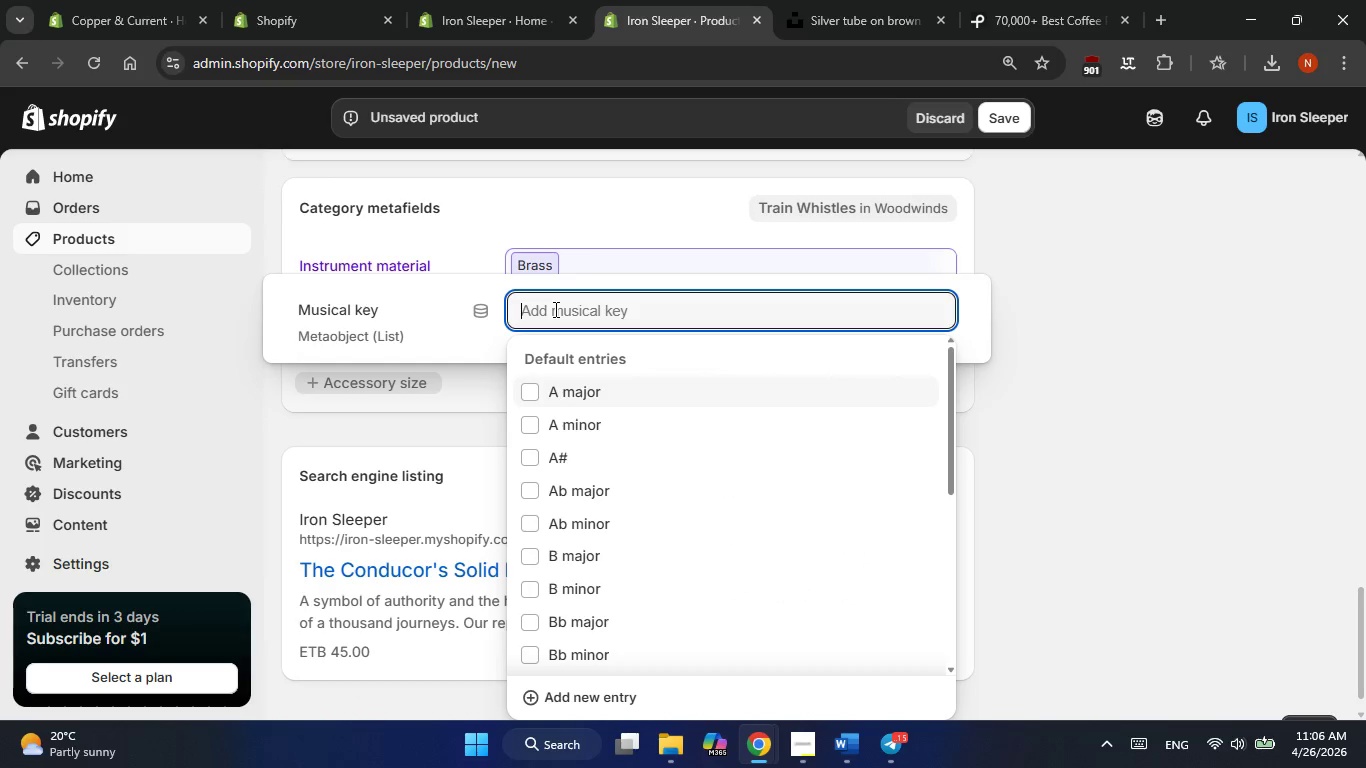 
scroll: coordinate [611, 500], scroll_direction: down, amount: 26.0
 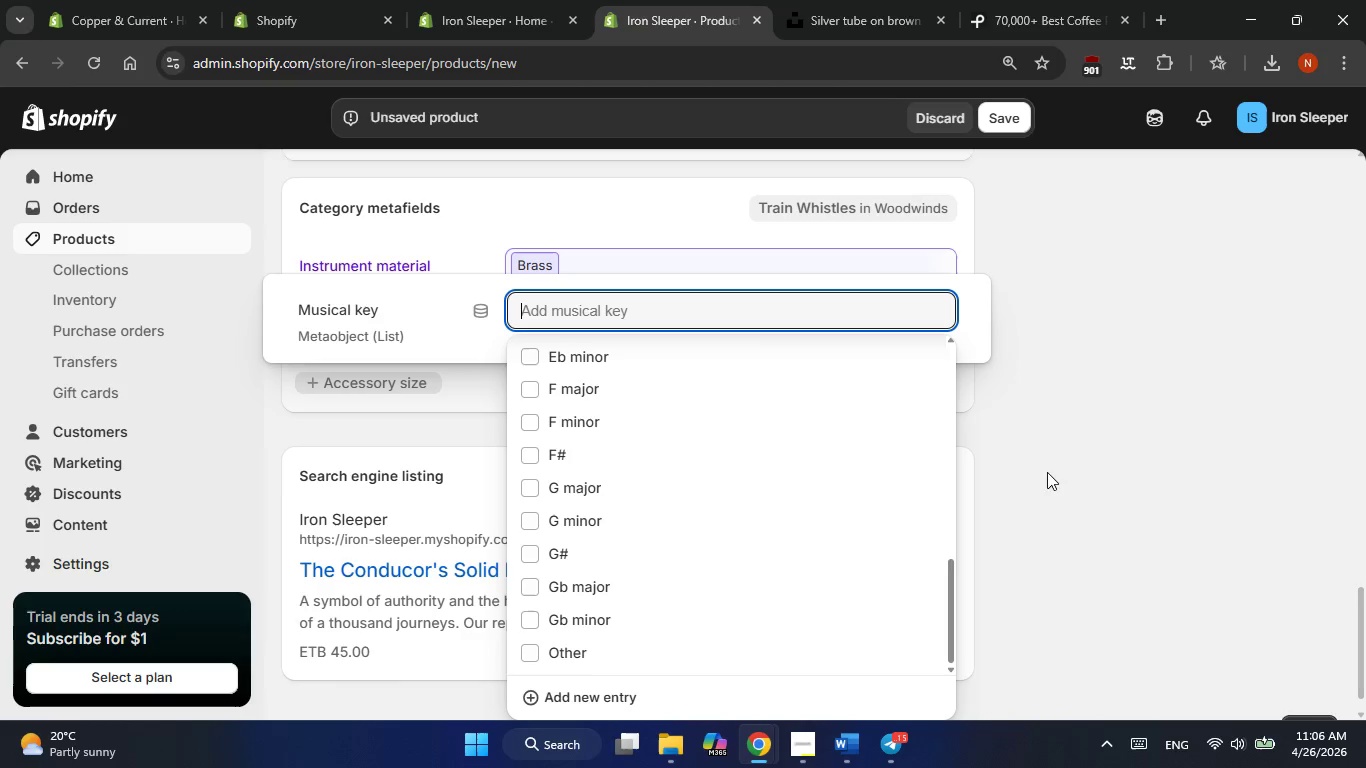 
left_click([1103, 456])
 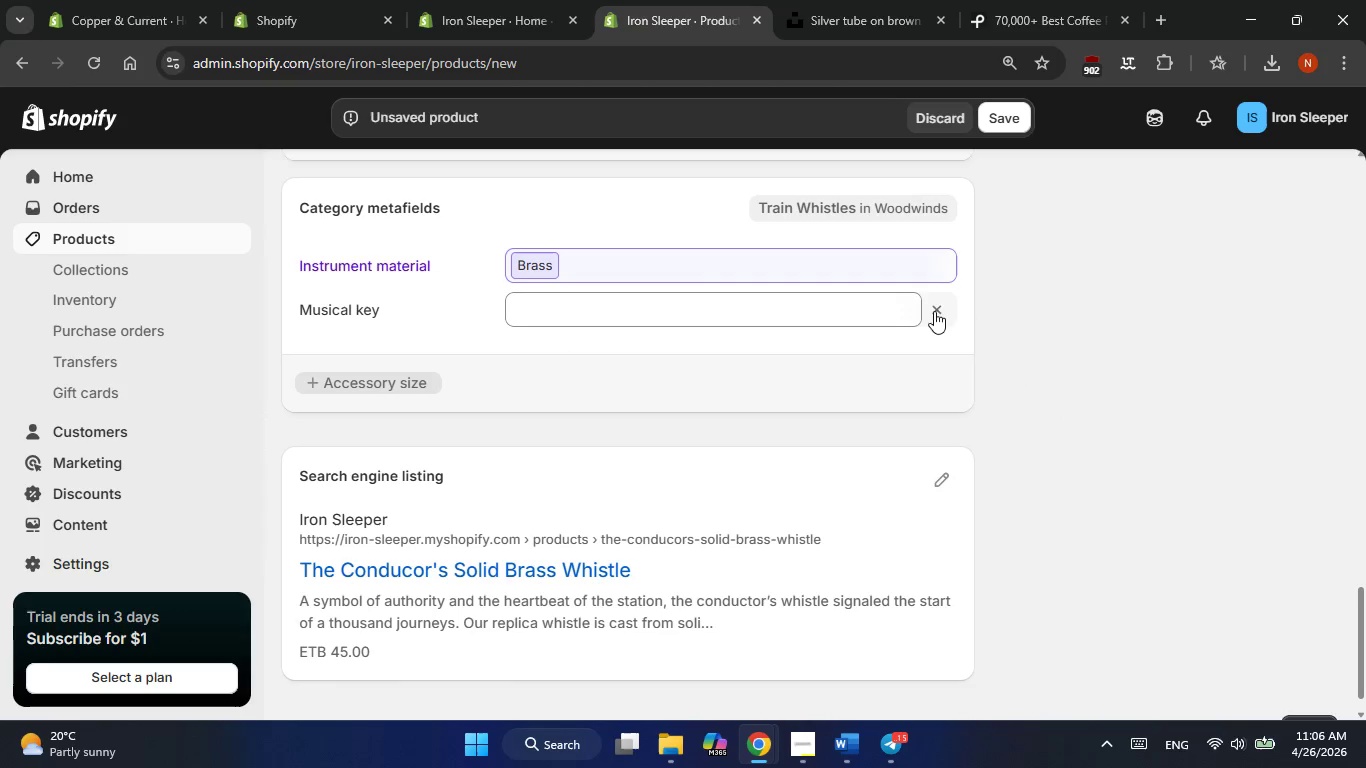 
double_click([1062, 379])
 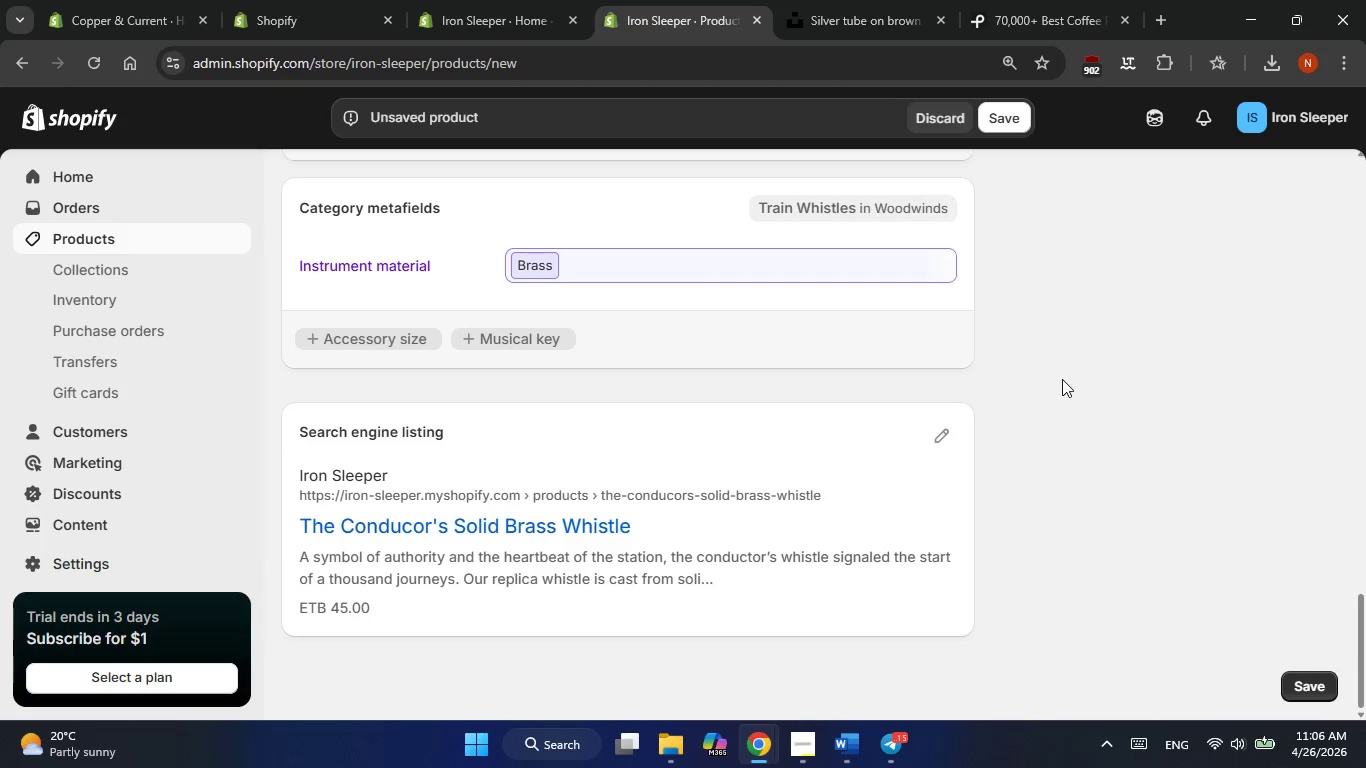 
scroll: coordinate [1062, 379], scroll_direction: down, amount: 1.0
 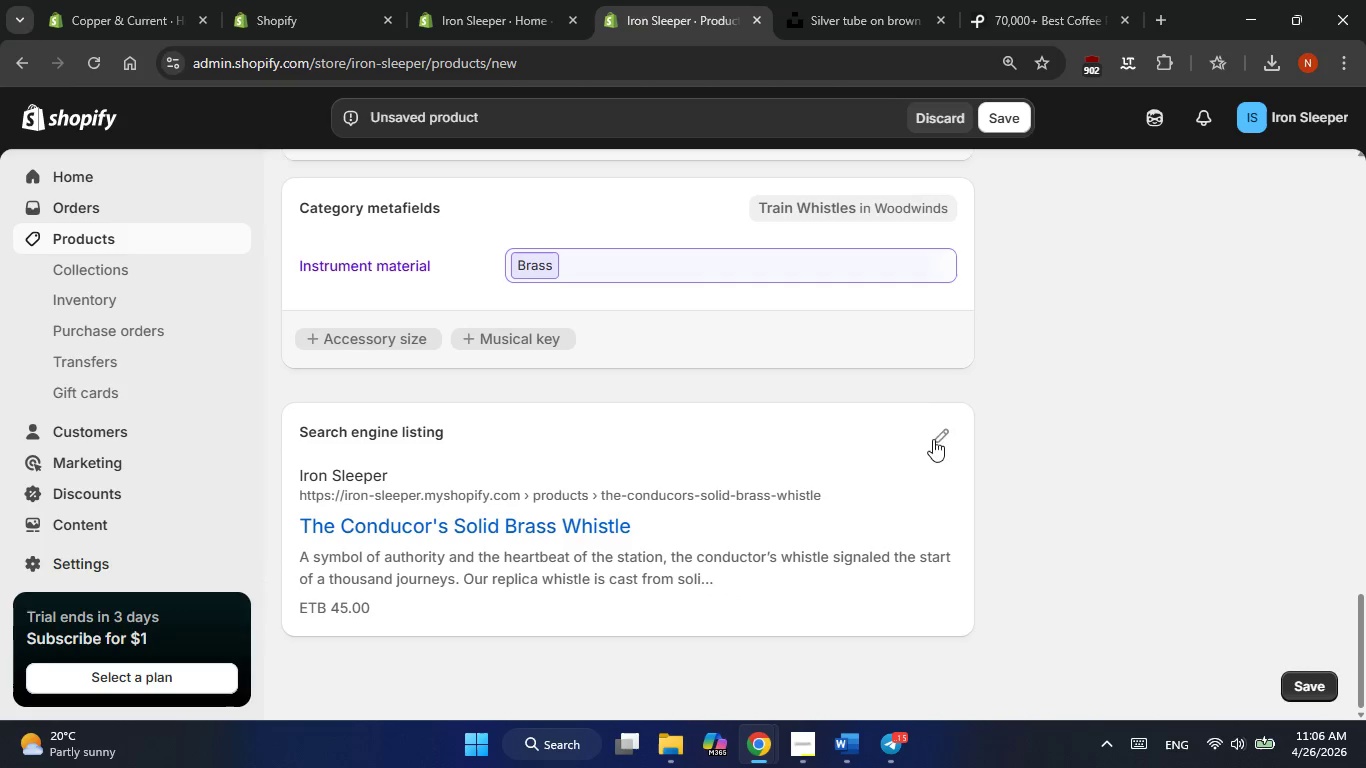 
left_click([939, 439])
 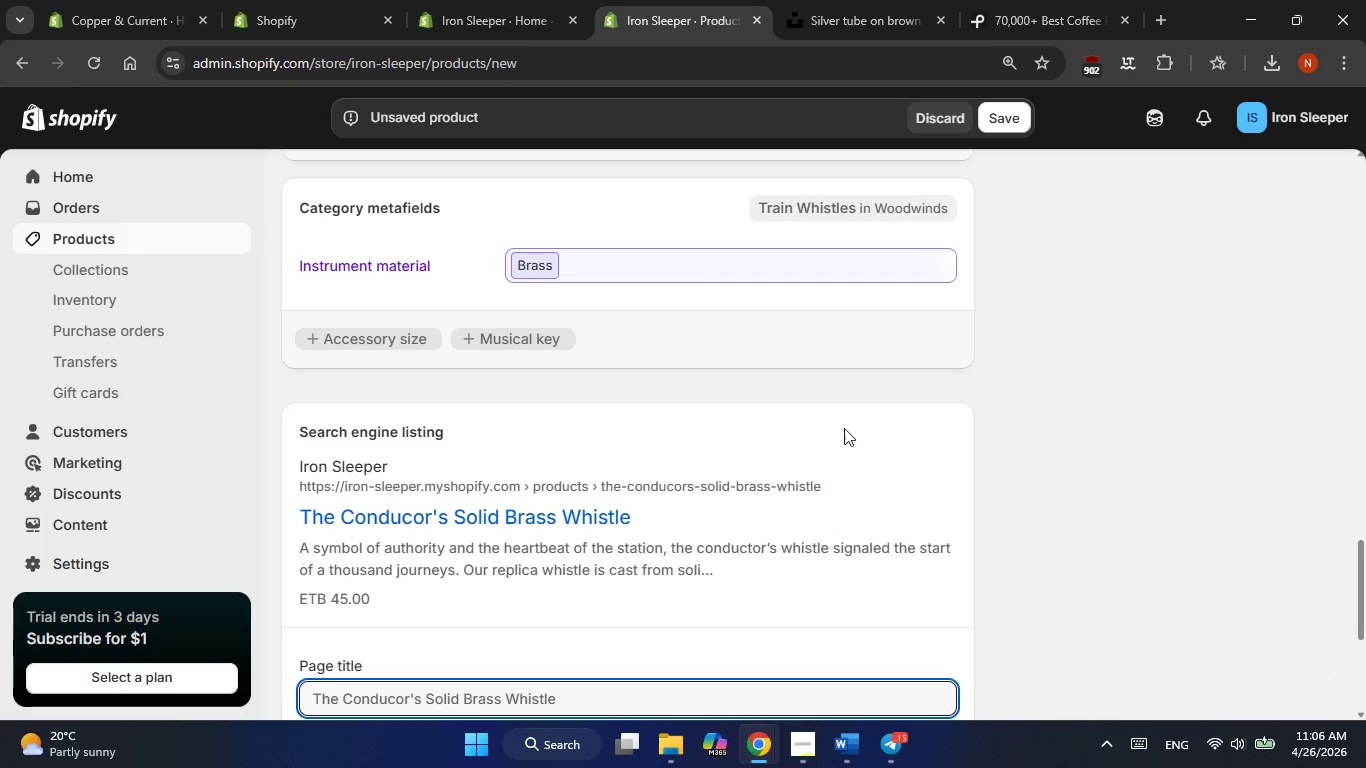 
scroll: coordinate [801, 428], scroll_direction: down, amount: 3.0
 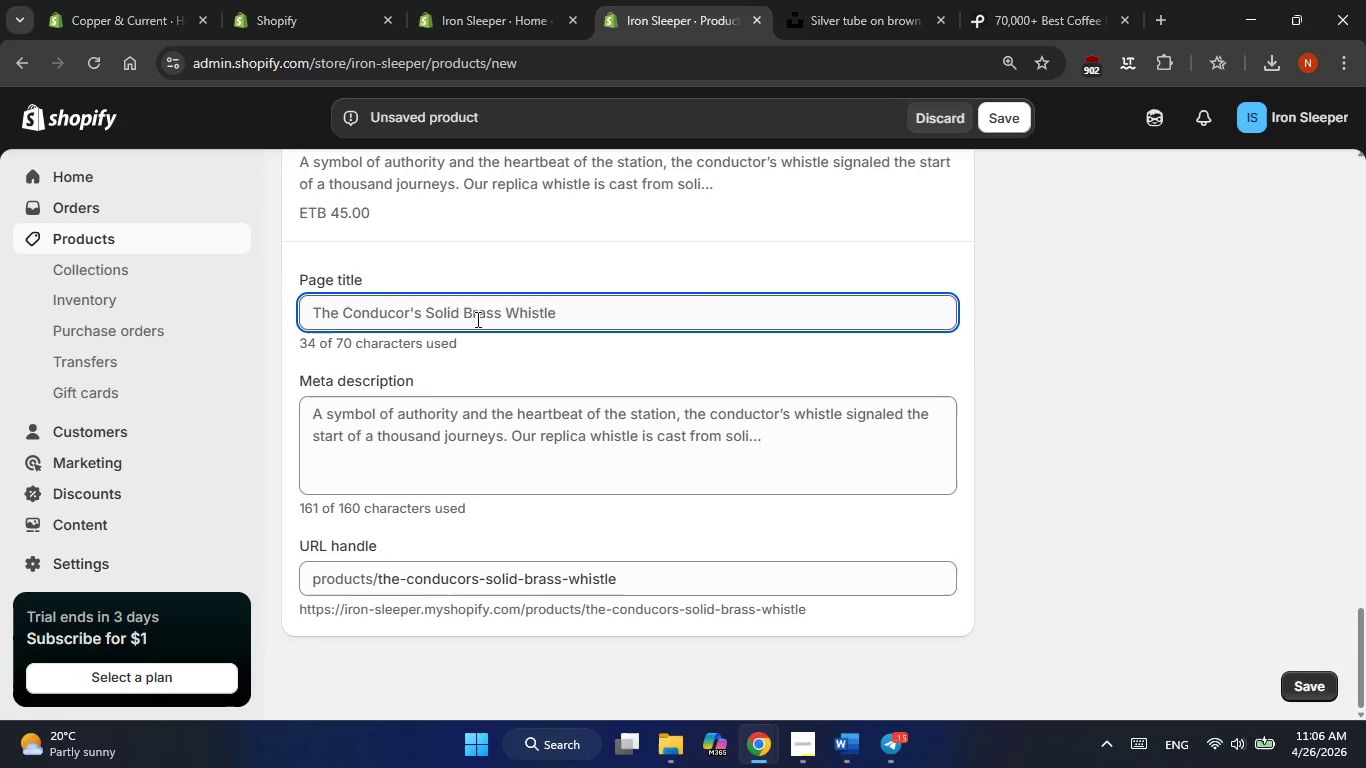 
double_click([476, 319])
 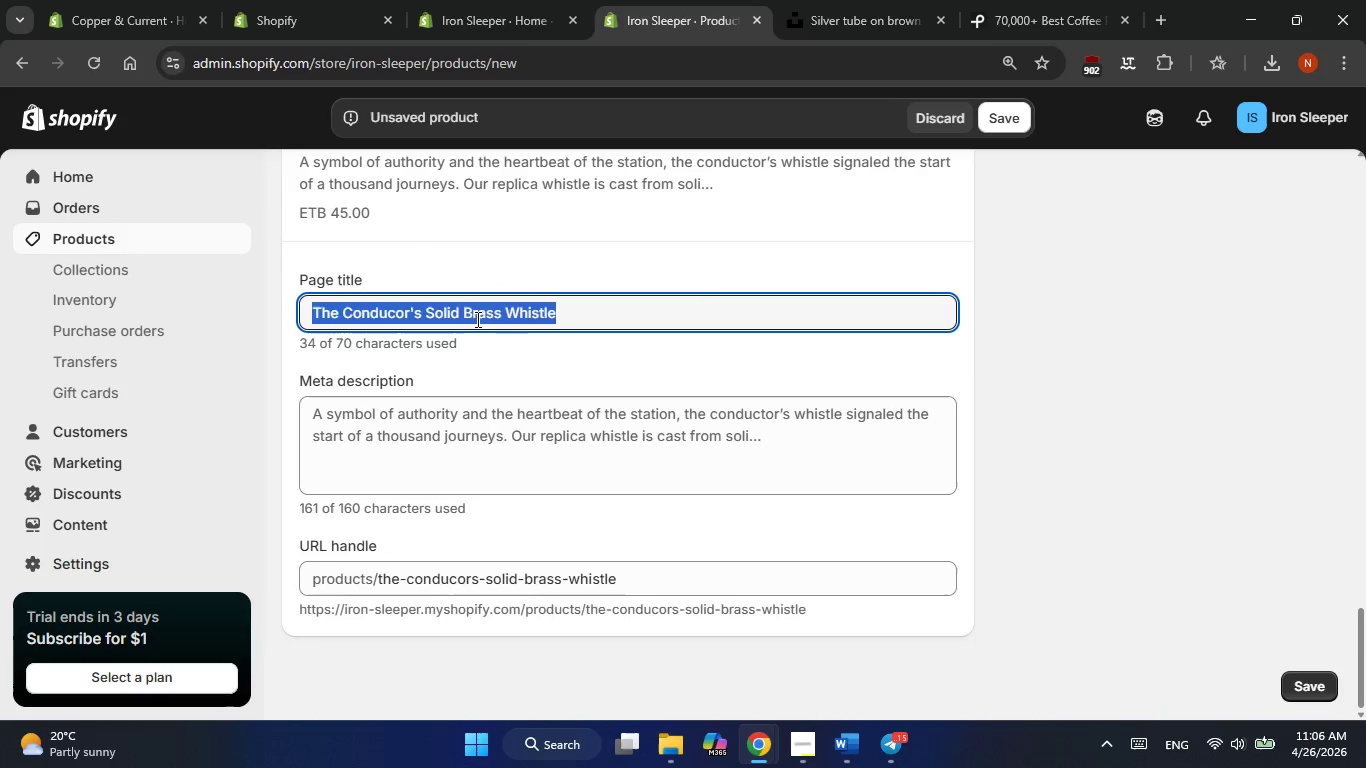 
triple_click([476, 319])
 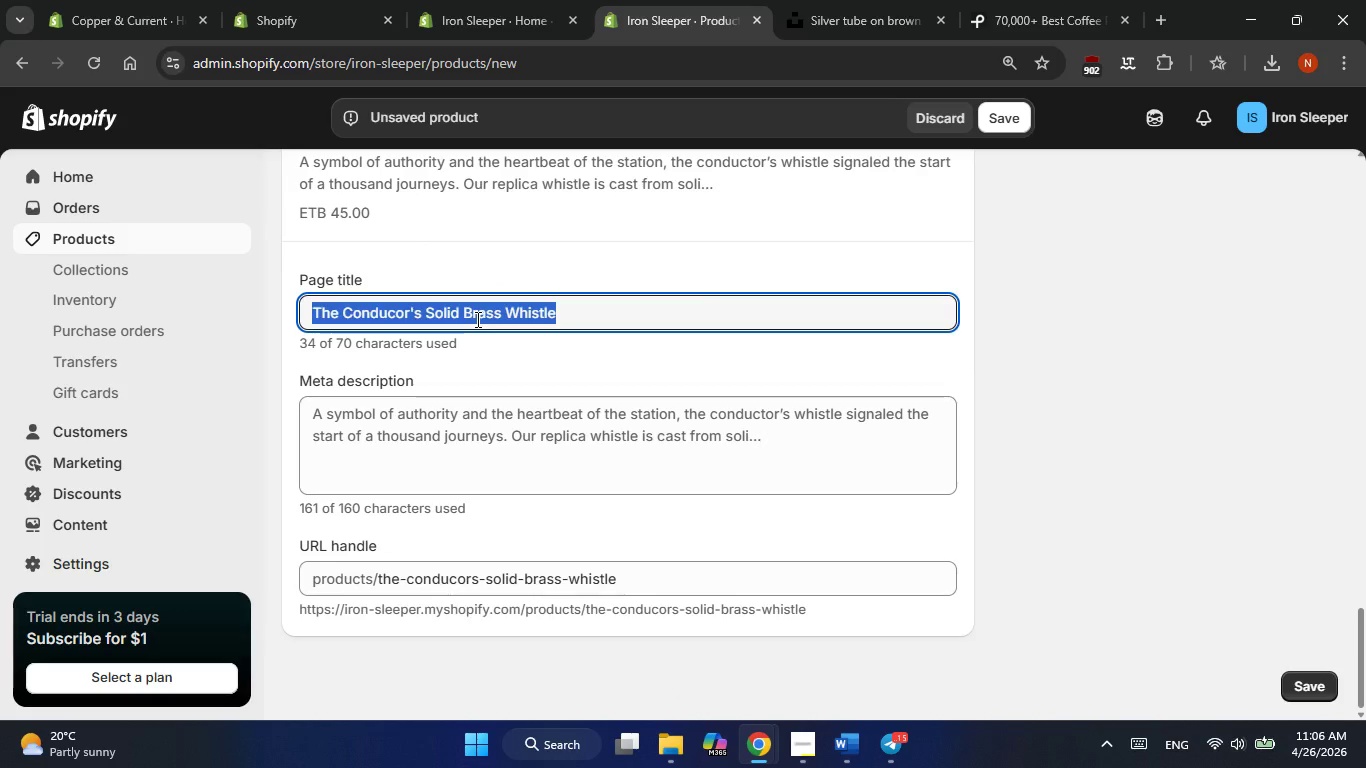 
wait(5.12)
 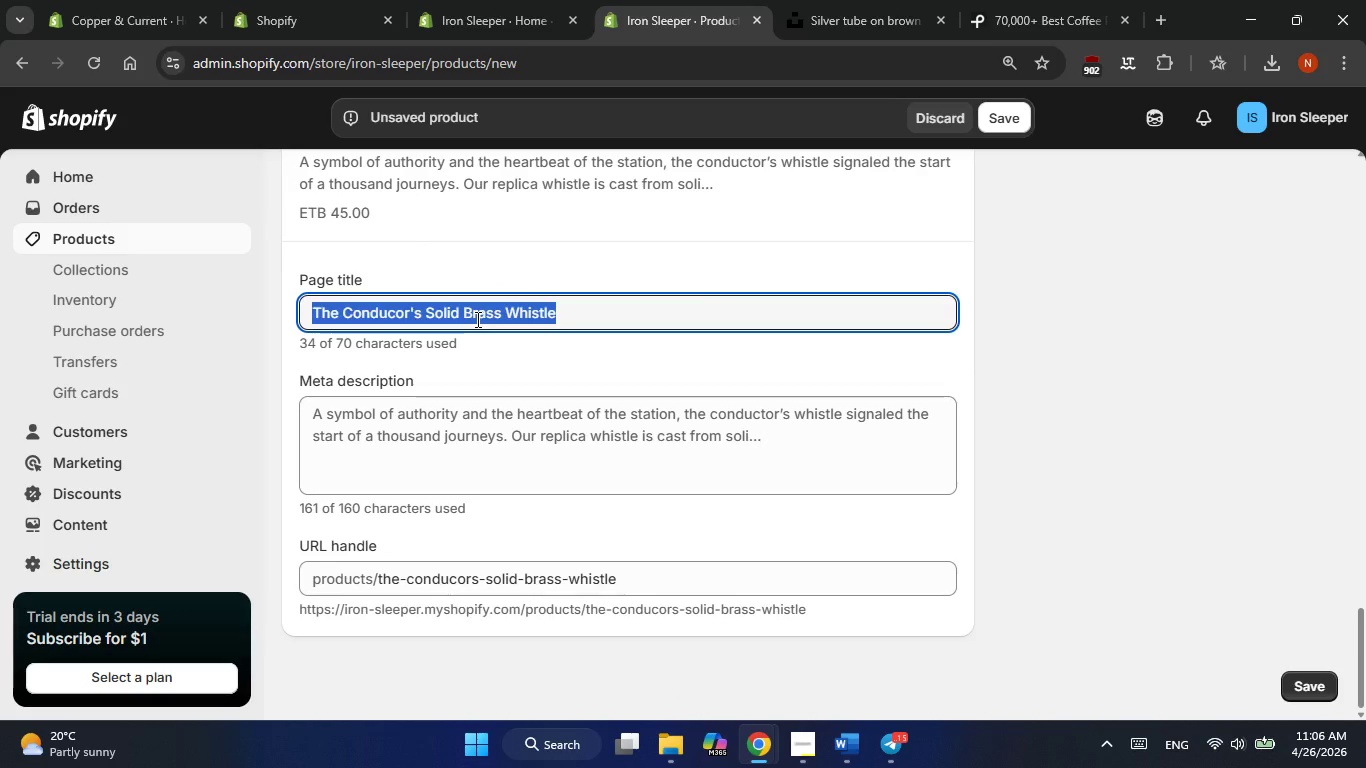 
type(Solid Brass Conducto )
key(Backspace)
type(r )
 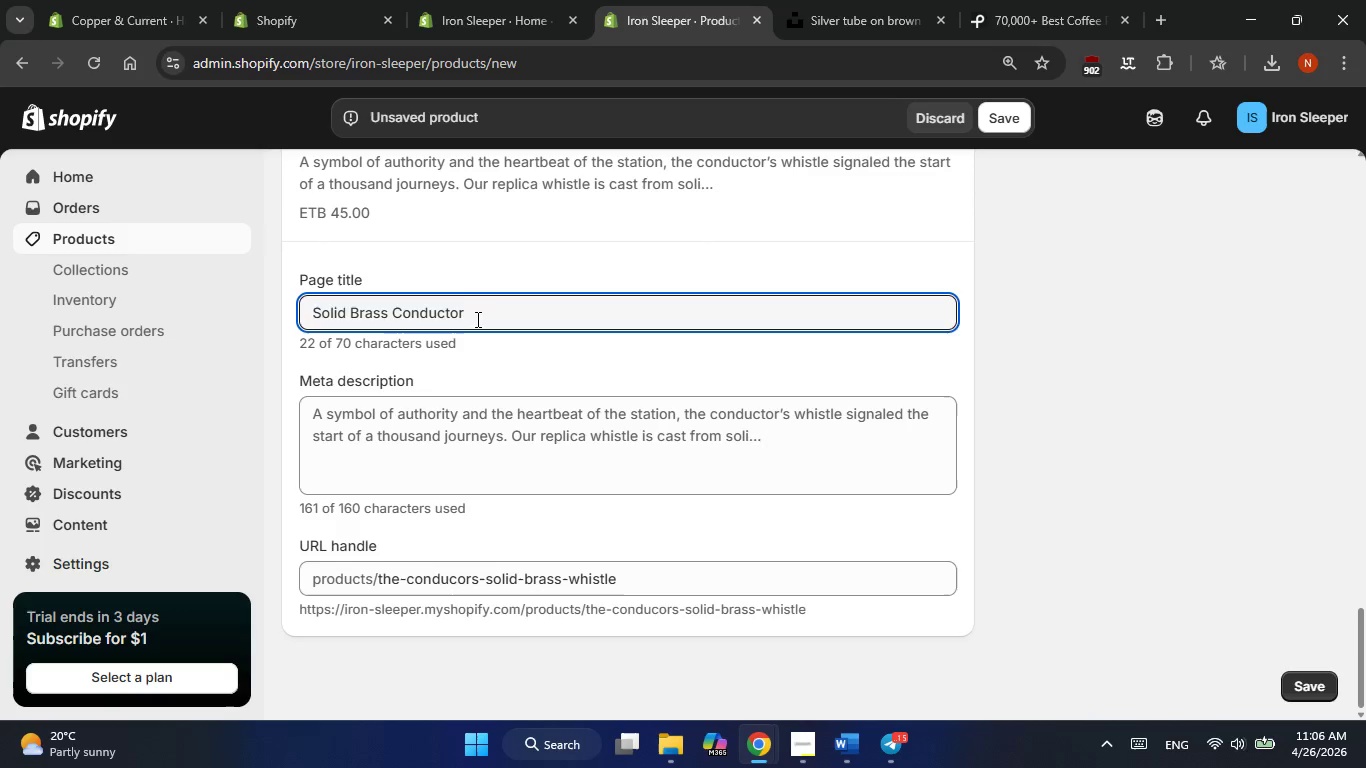 
wait(5.02)
 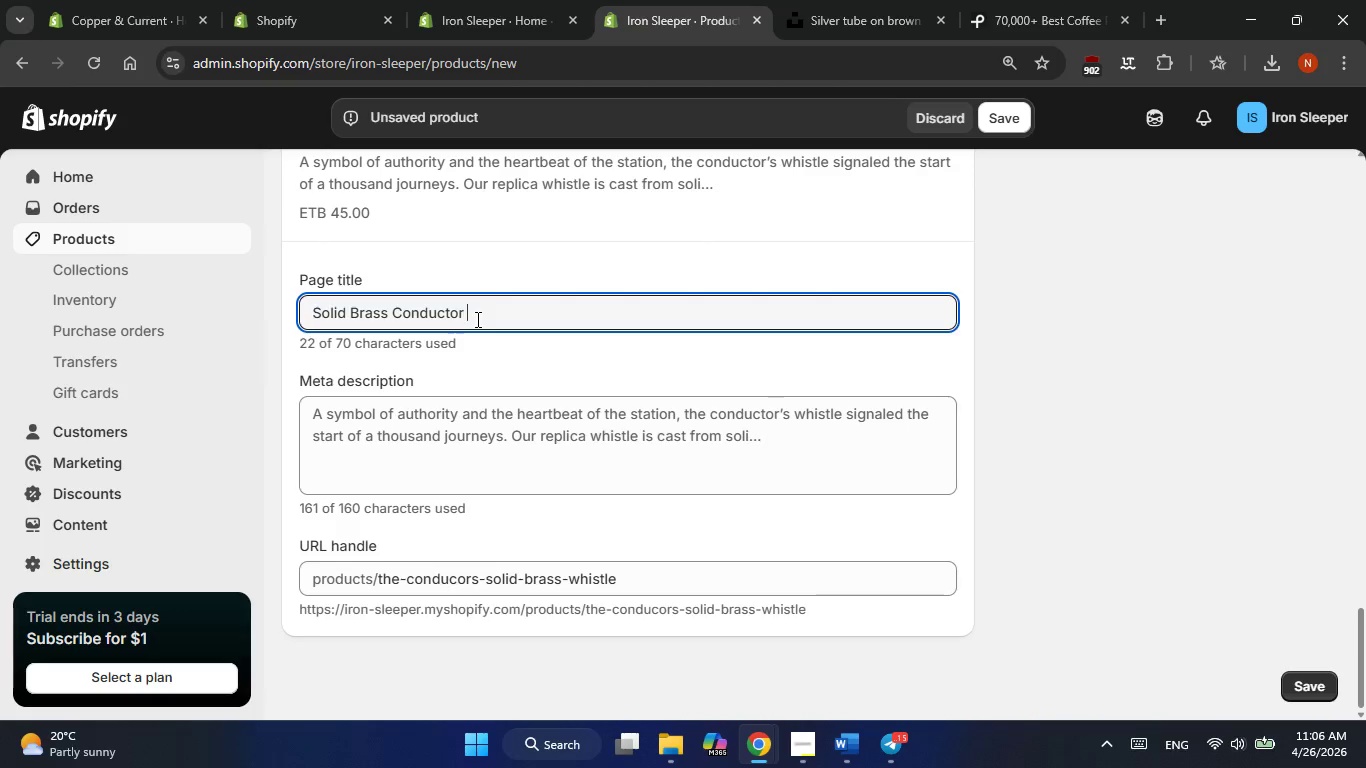 
key(Backspace)
type('s Whistle | Vinatge RAil )
 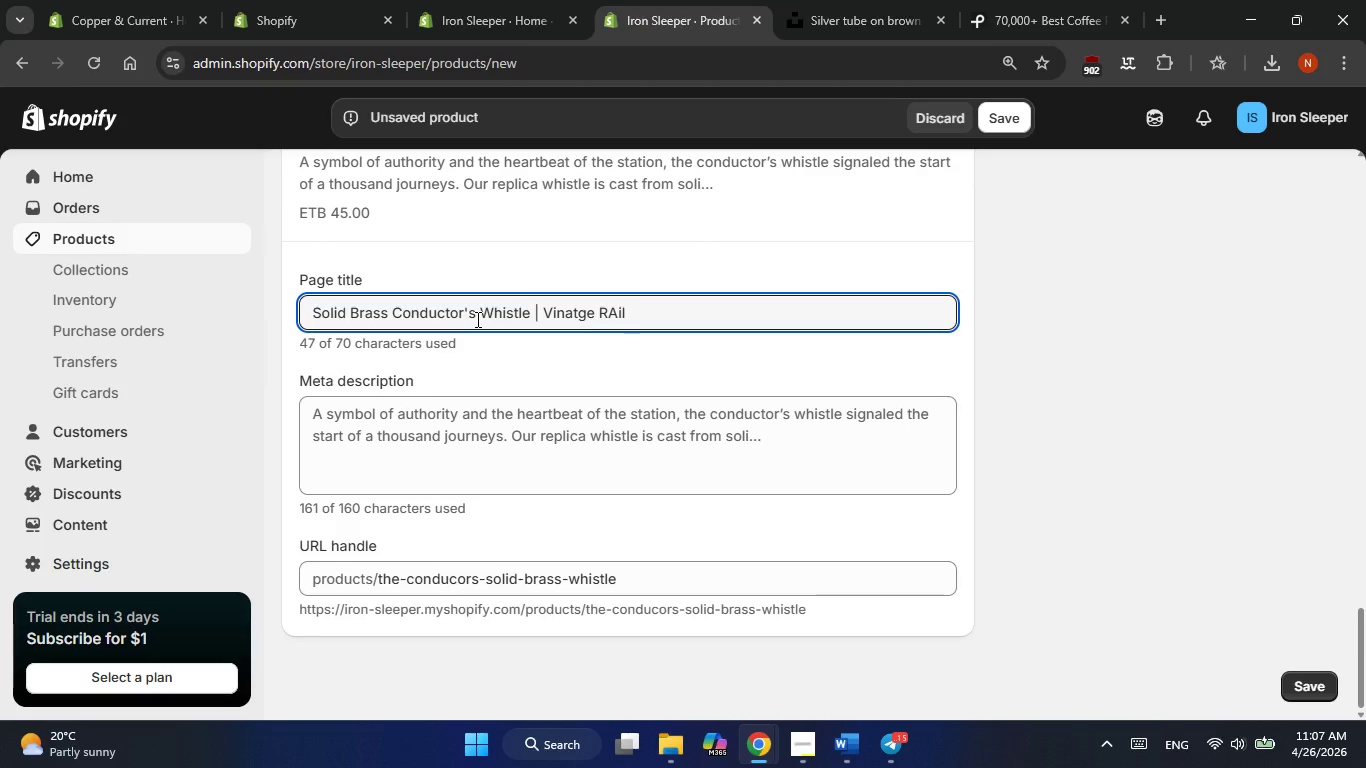 
key(ArrowLeft)
 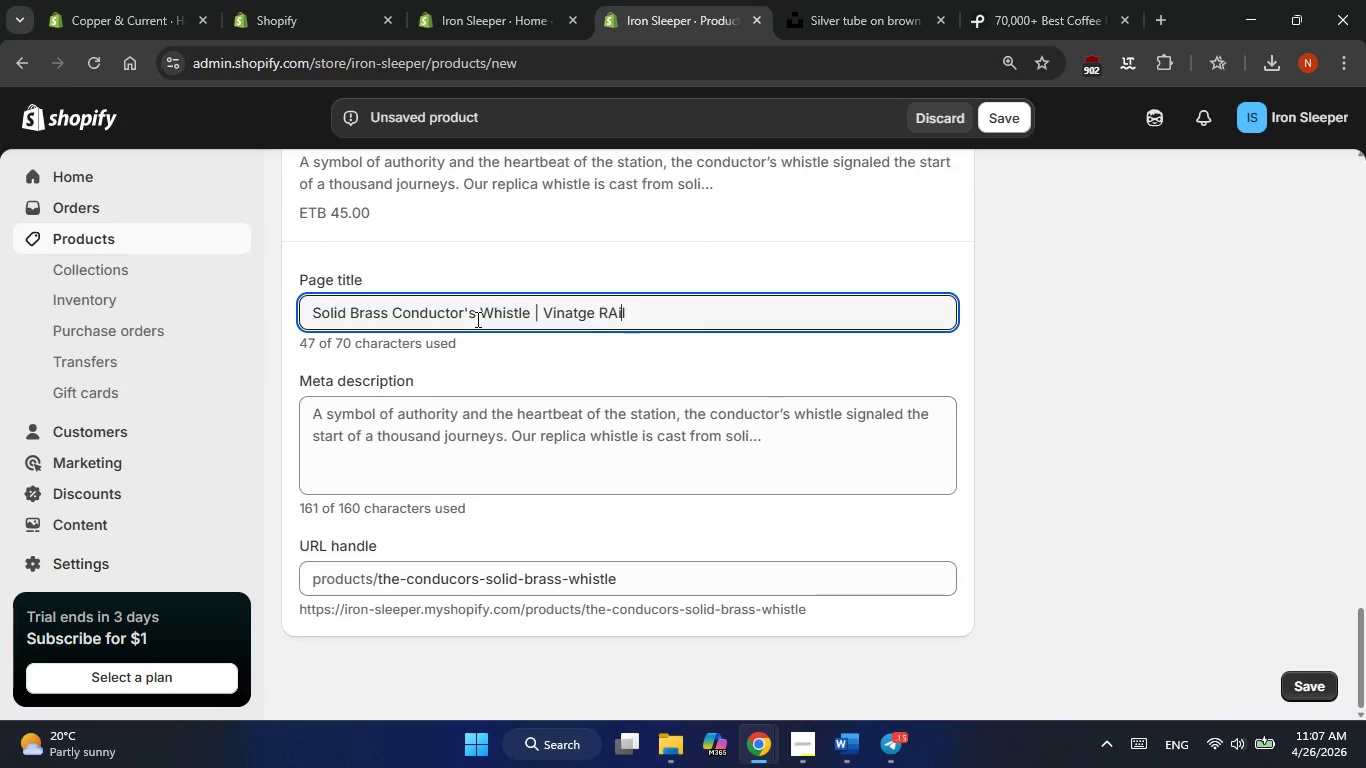 
key(ArrowLeft)
 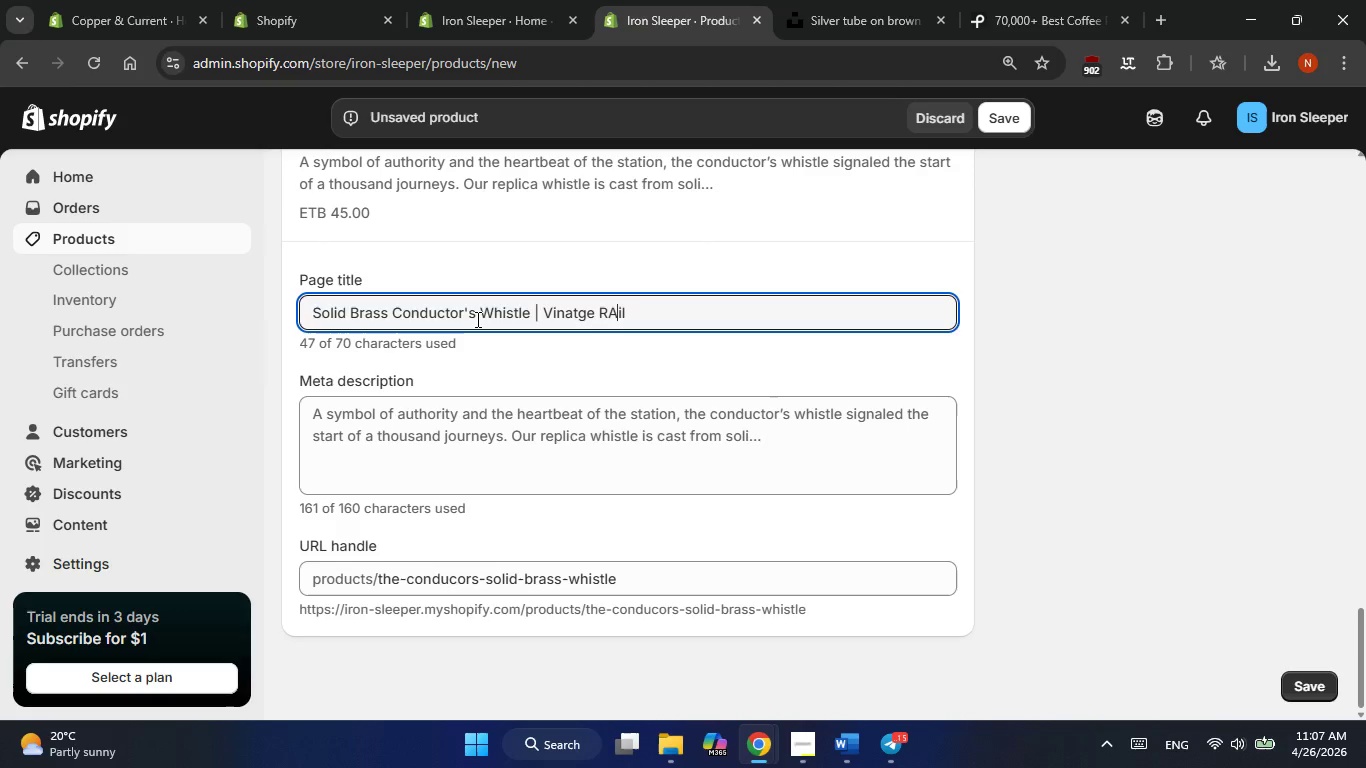 
key(ArrowLeft)
 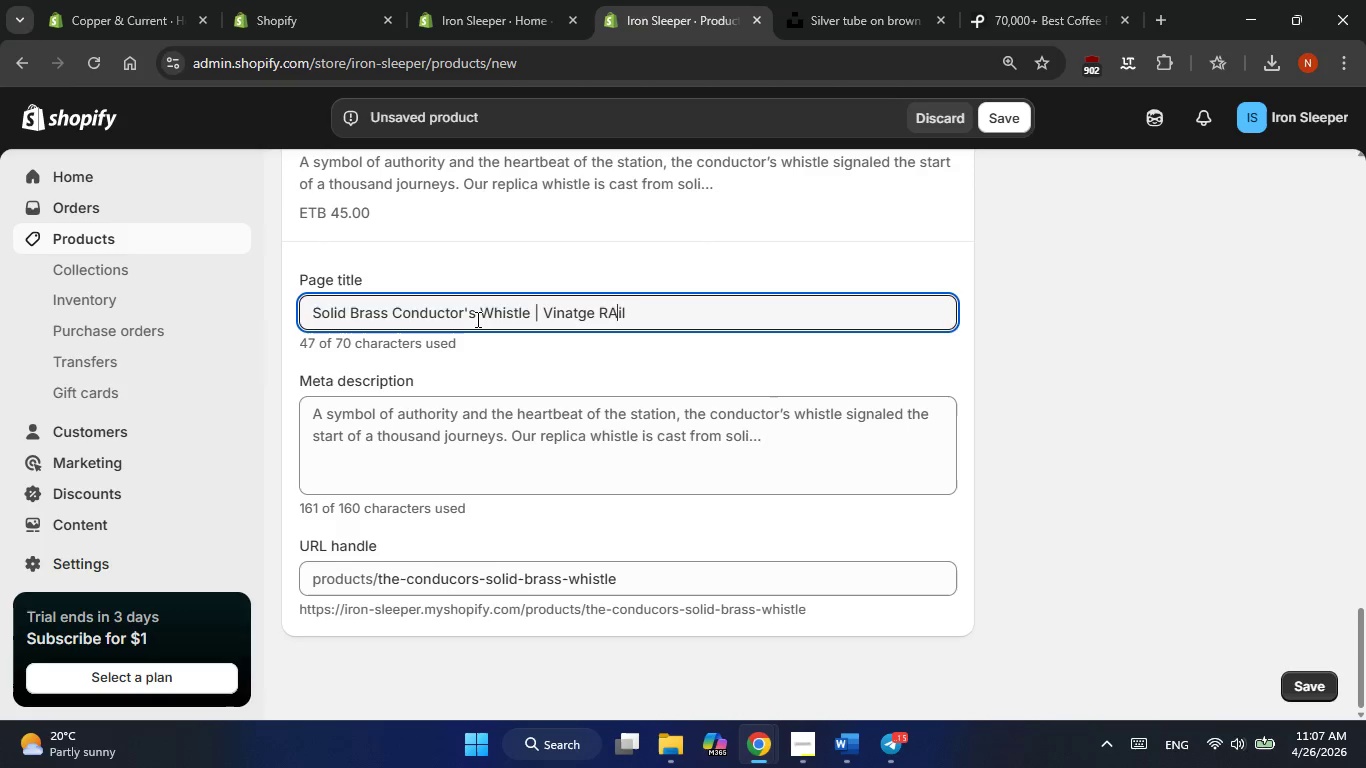 
key(Backspace)
 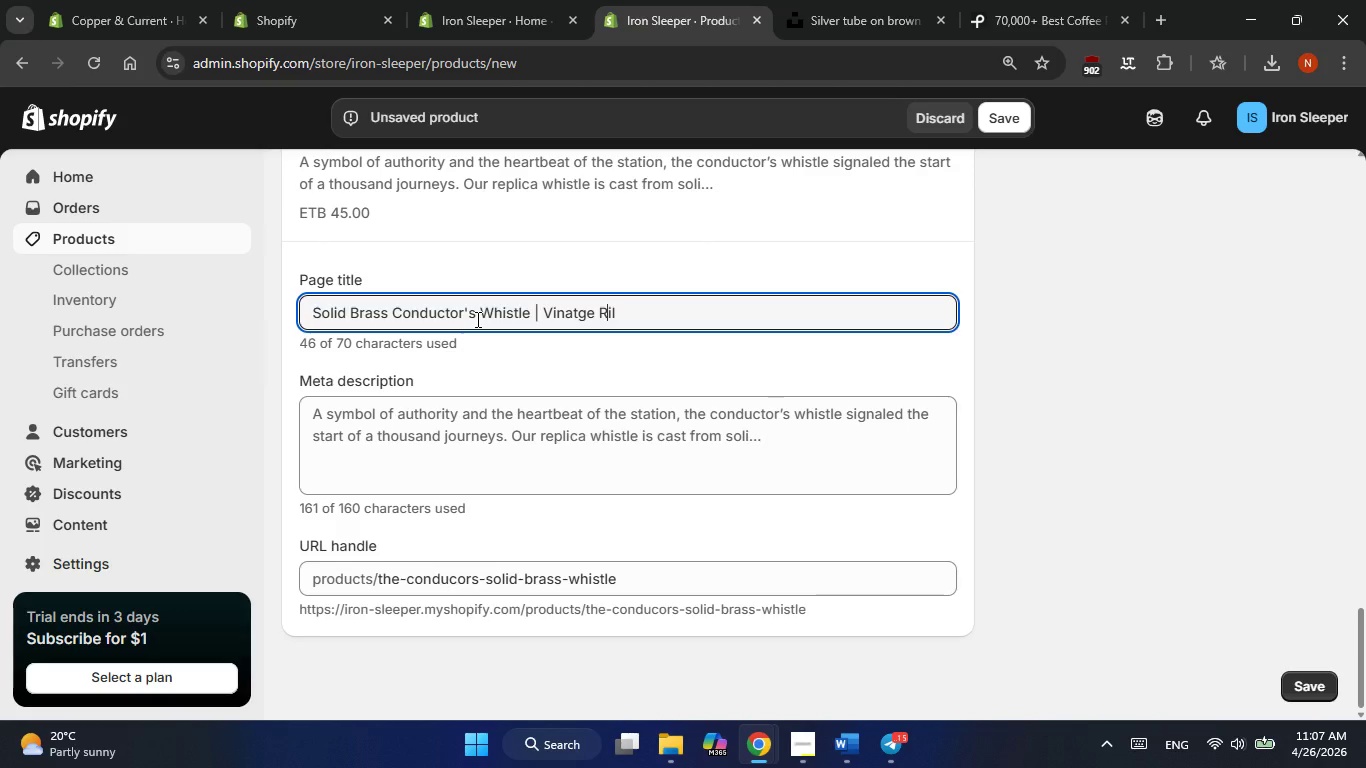 
key(A)
 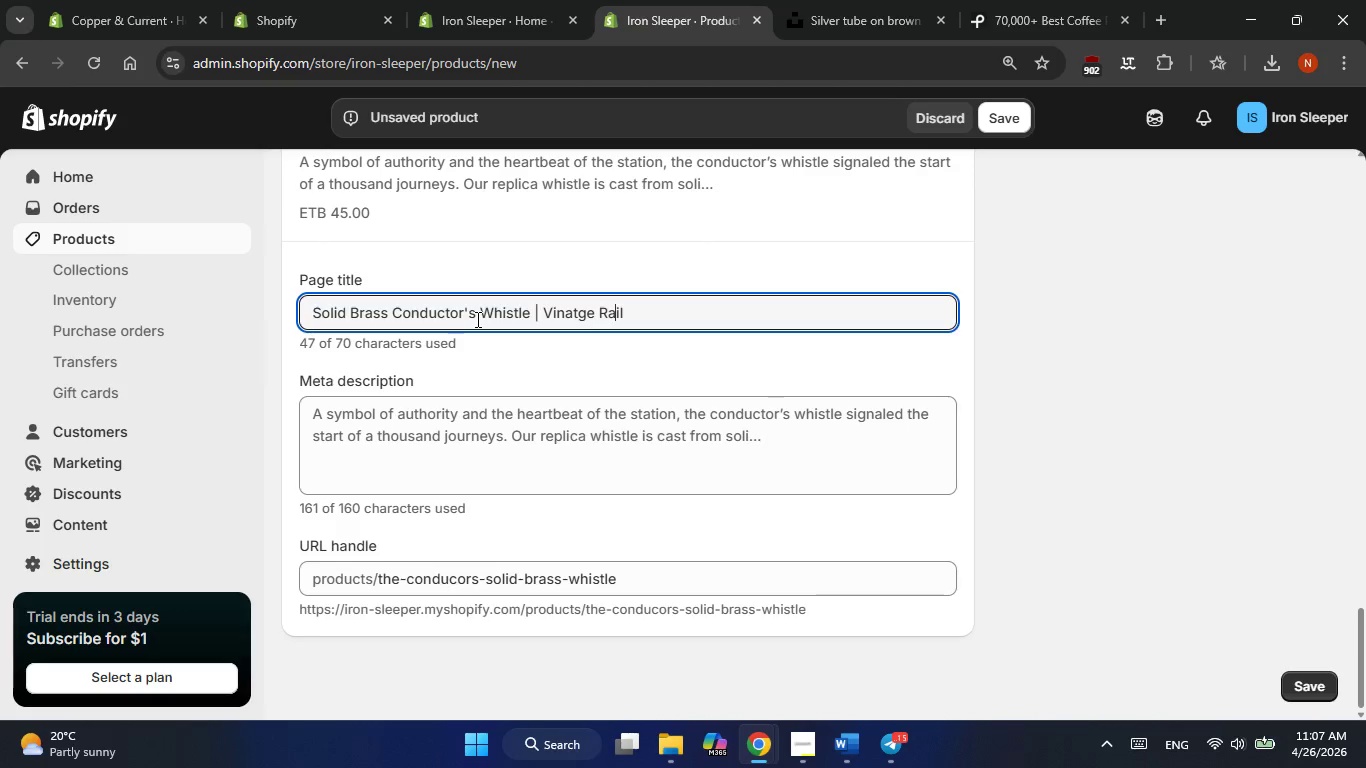 
key(ArrowRight)
 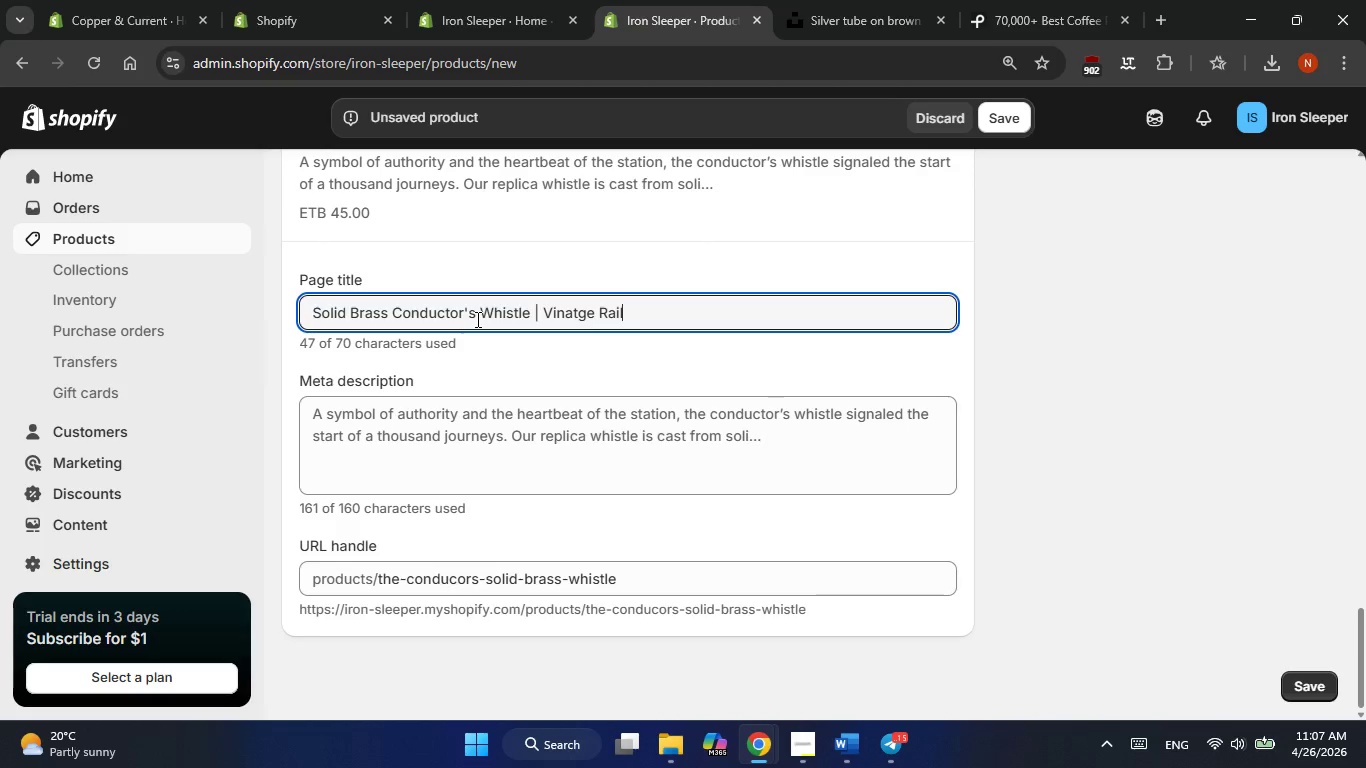 
key(ArrowRight)
 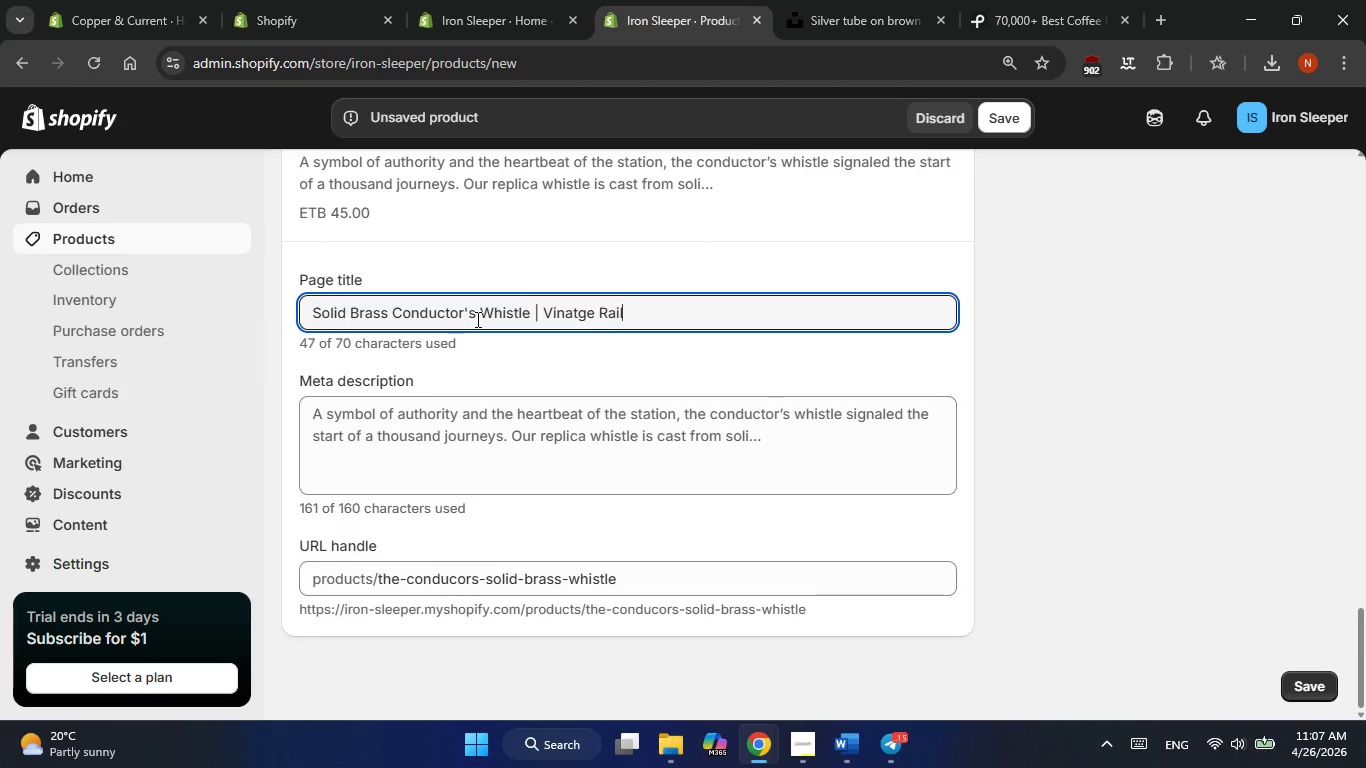 
type( Collectibles)
 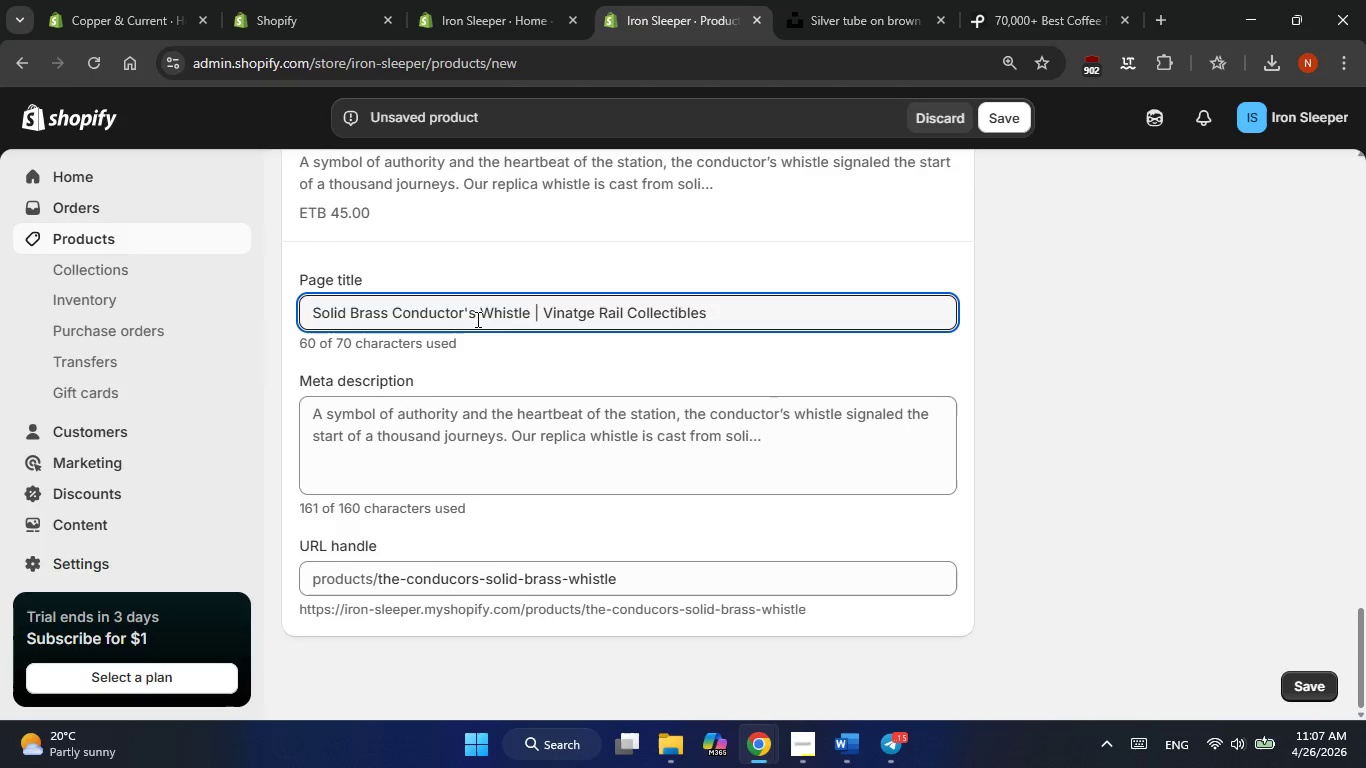 
double_click([411, 421])
 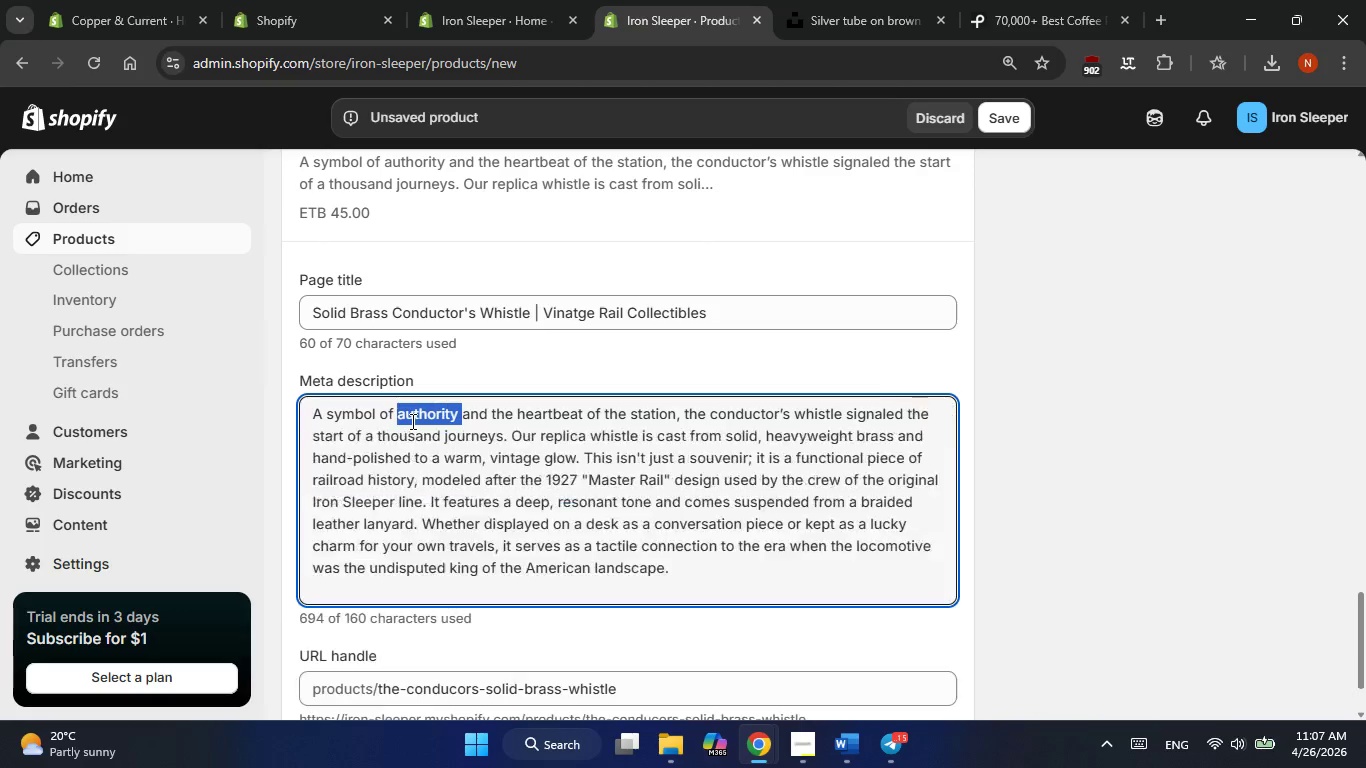 
triple_click([411, 421])
 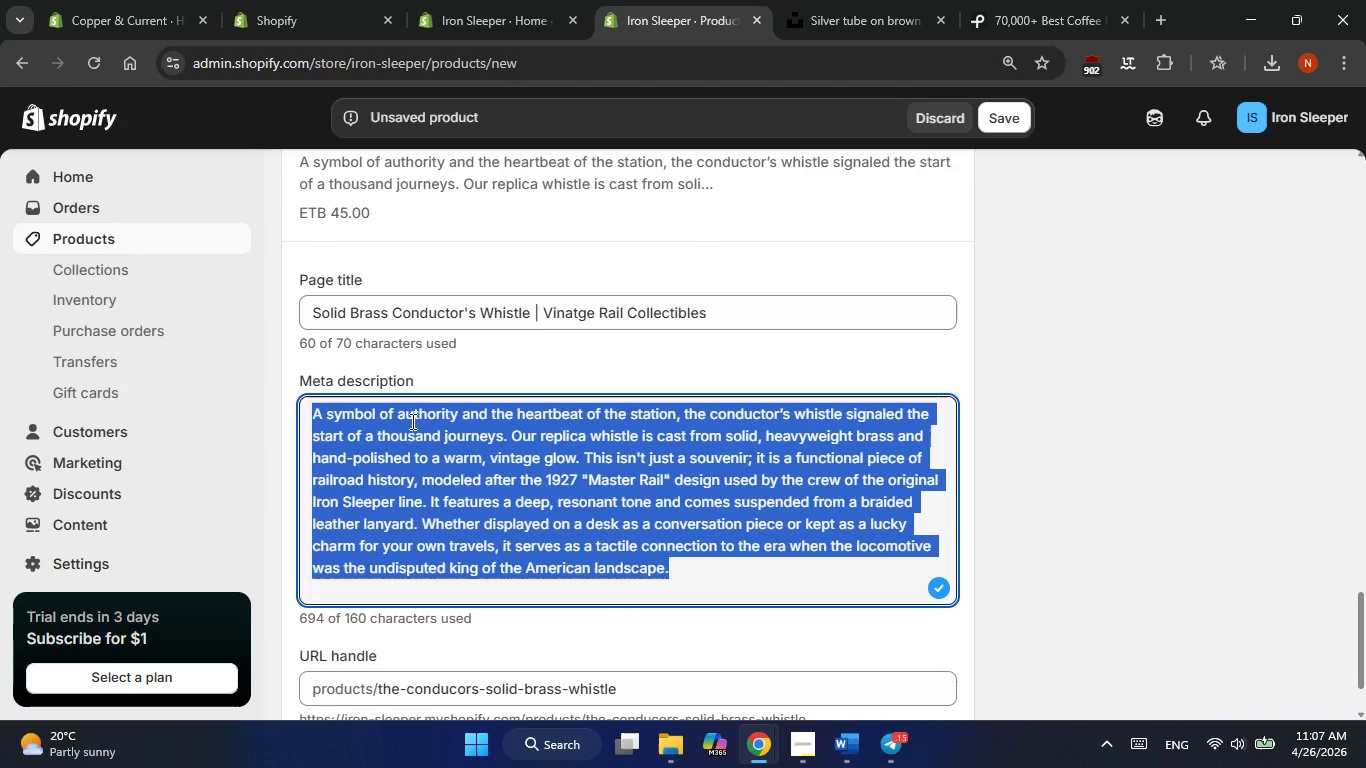 
type(A heavy )
key(Backspace)
type(, hand )
key(Backspace)
type(-polished brass repi)
key(Backspace)
type(lica of the 1927 Master Rail whistle )
key(Backspace)
type(. A must-have for vinatge rail entusu)
key(Backspace)
type(iasts )
 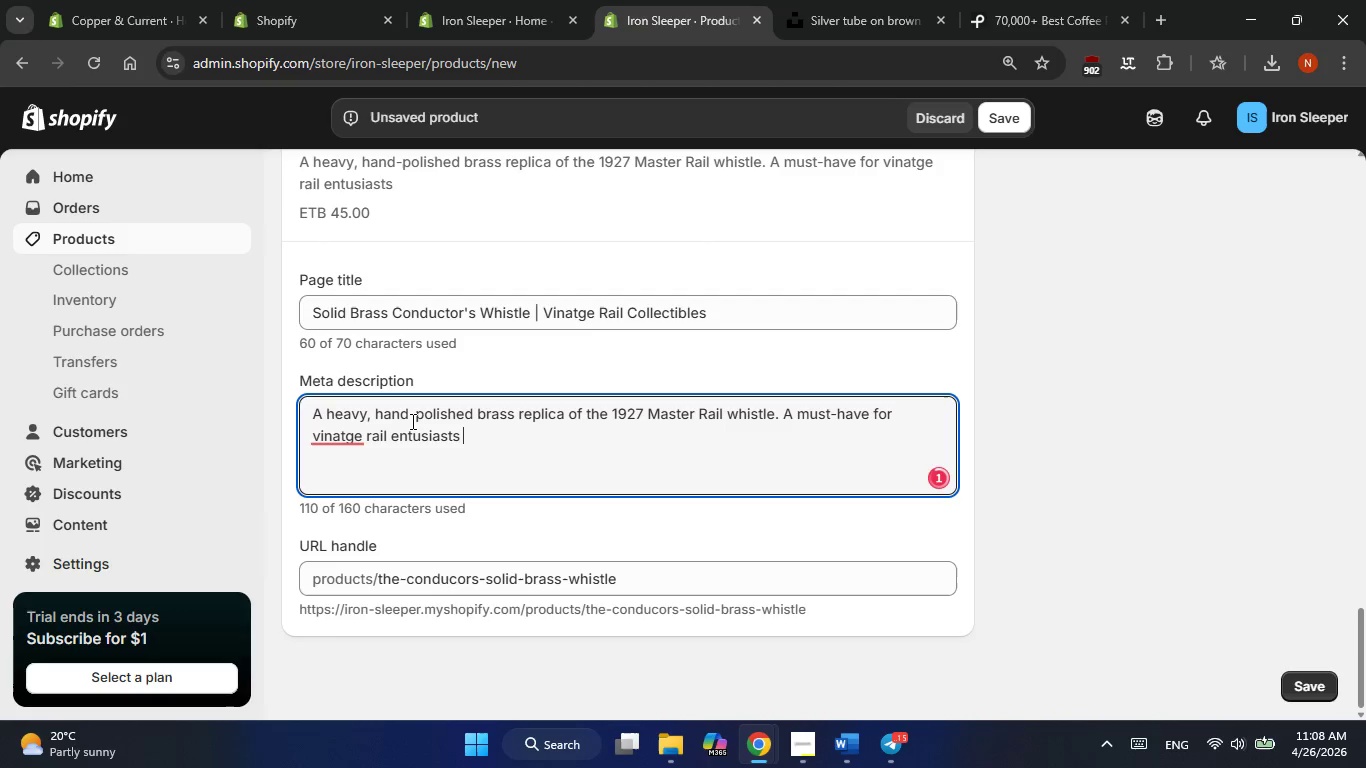 
wait(9.7)
 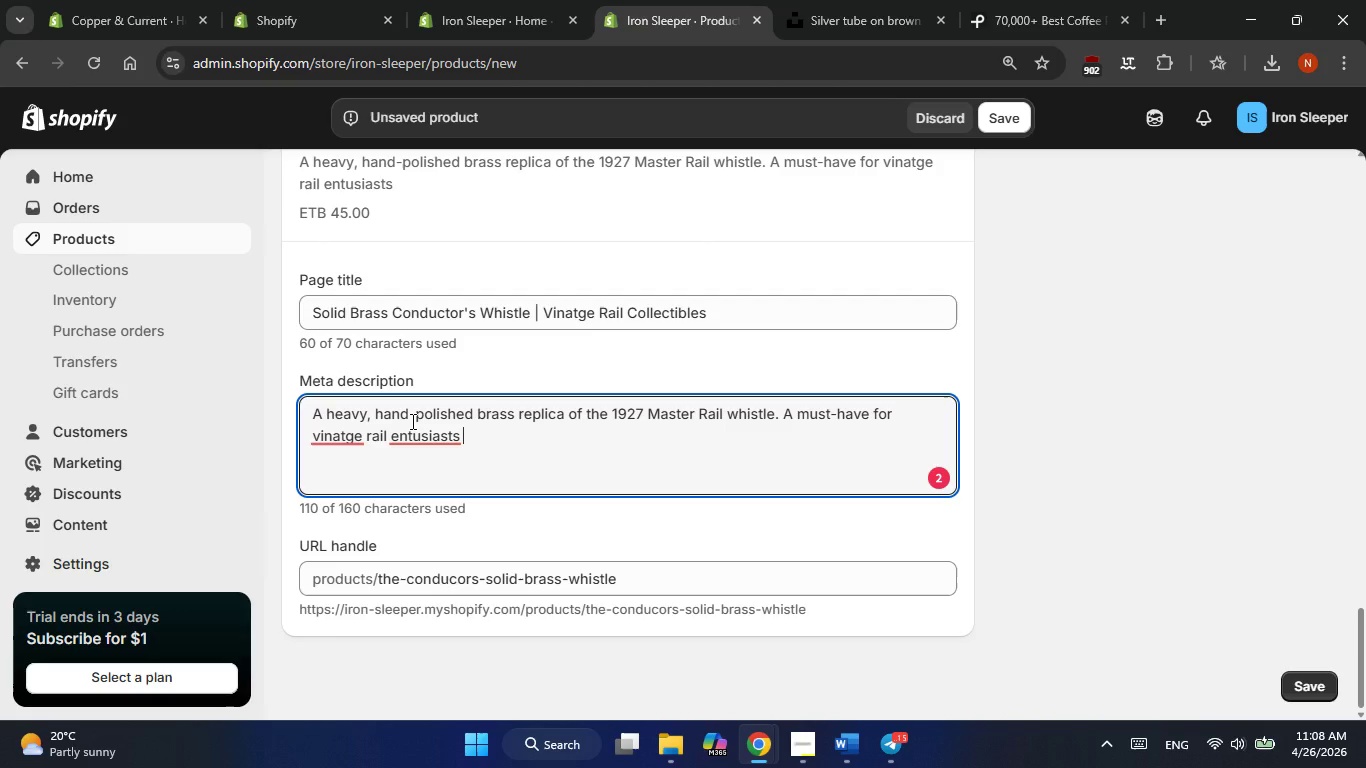 
left_click([411, 441])
 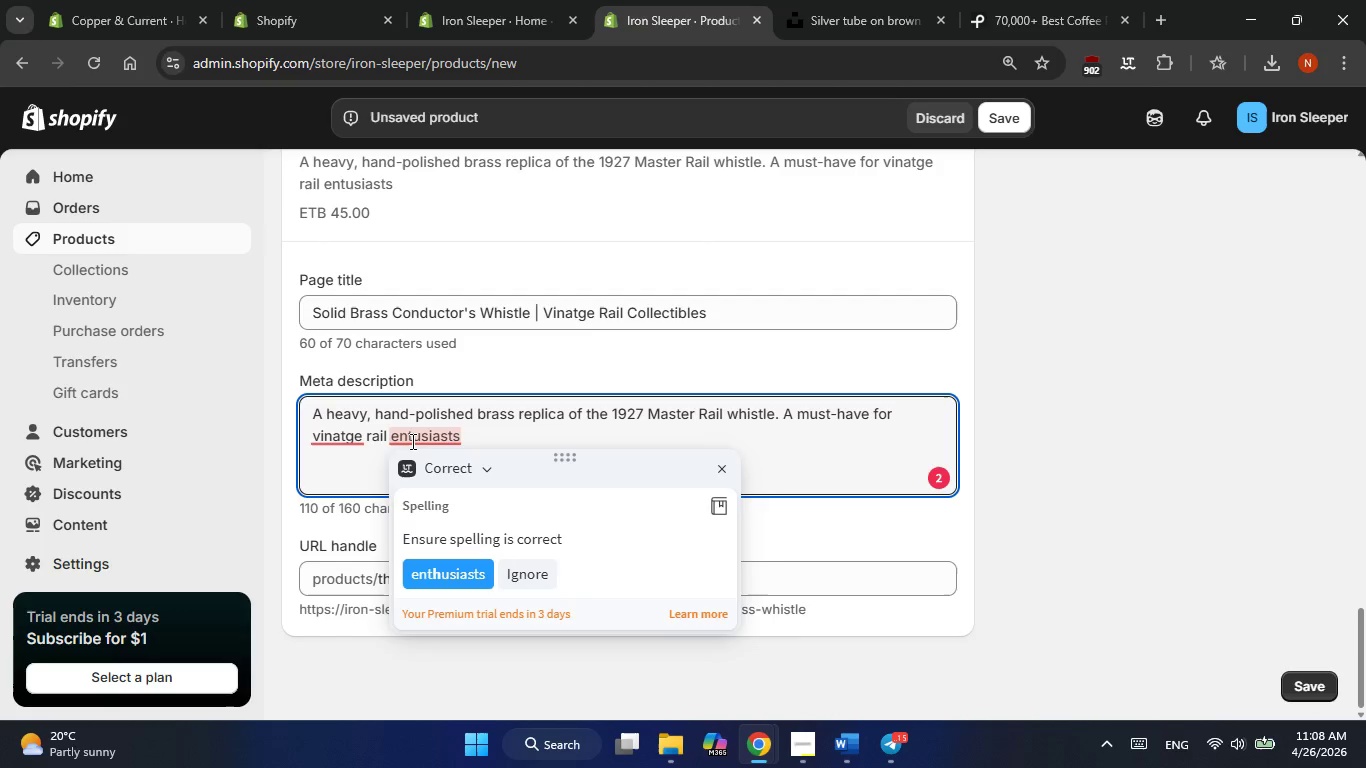 
key(H)
 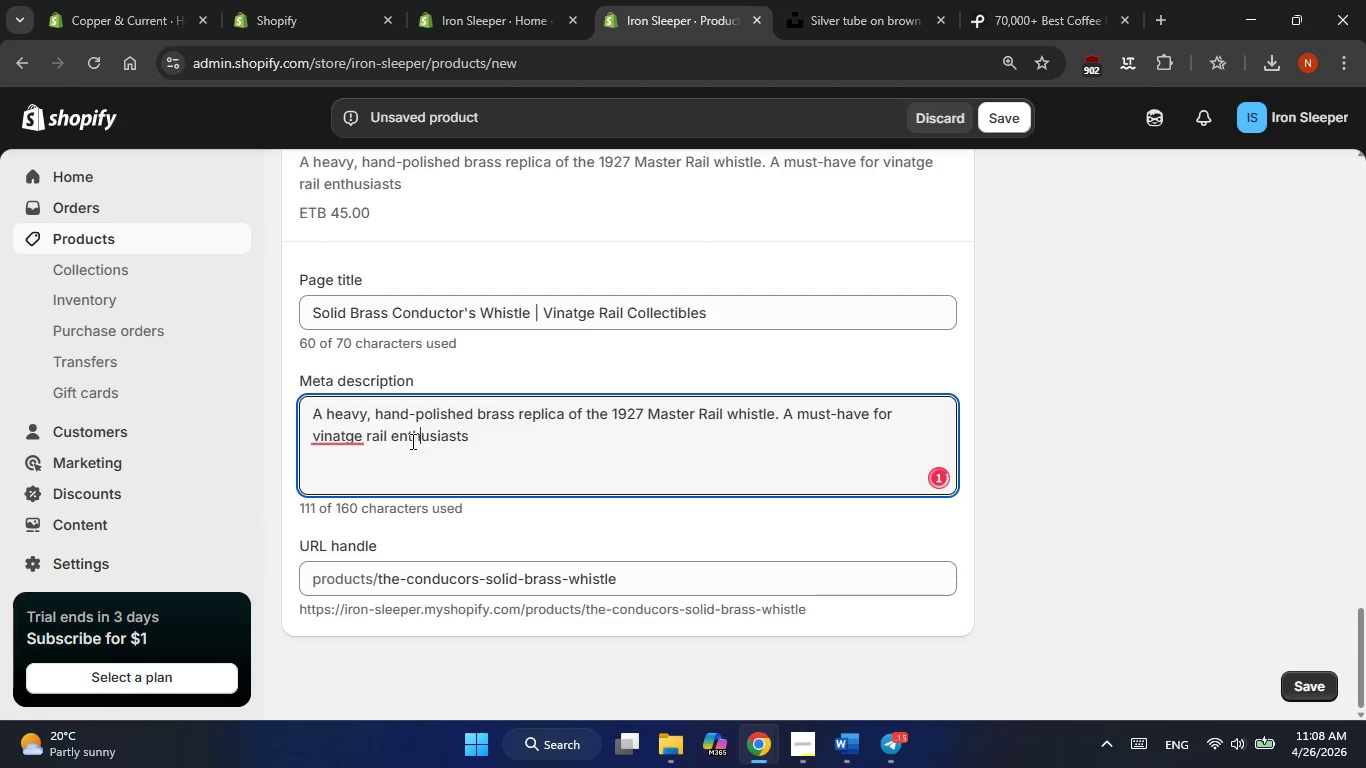 
key(ArrowRight)
 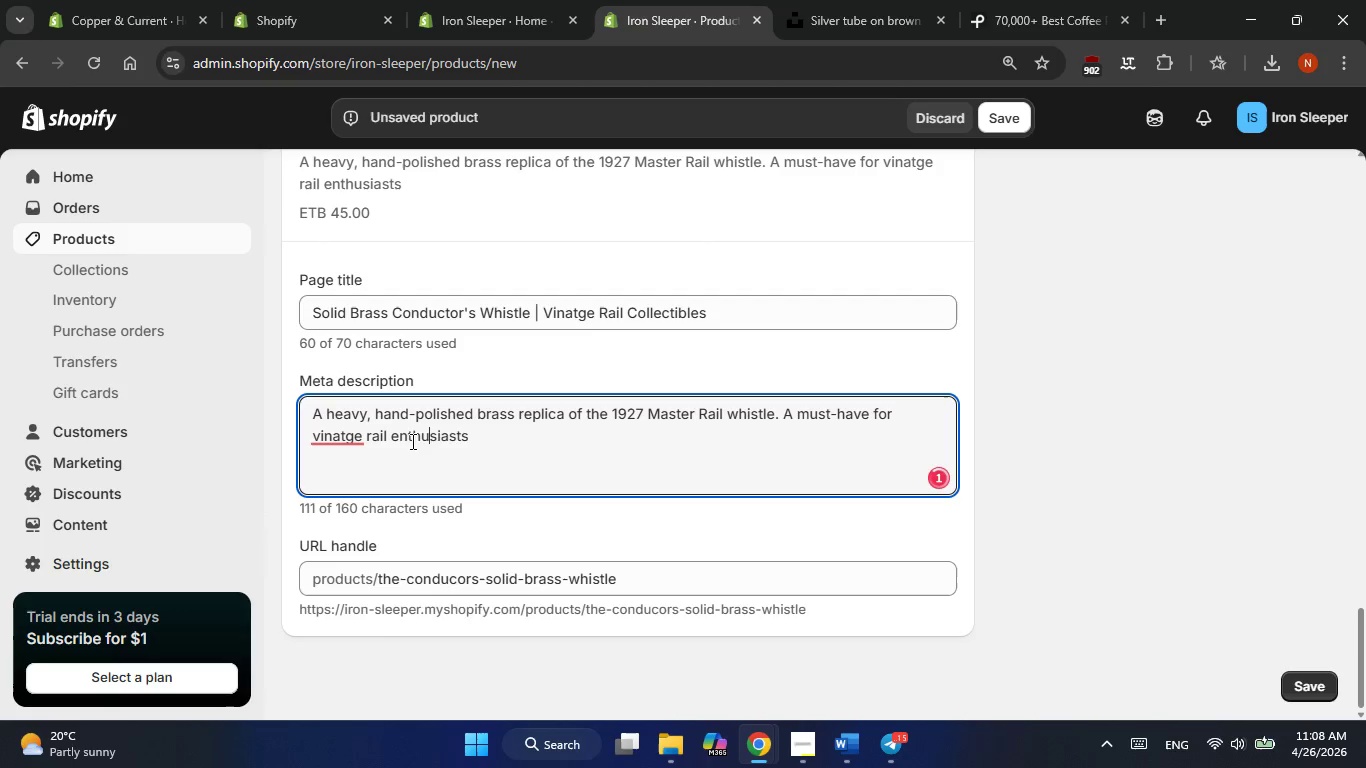 
key(ArrowRight)
 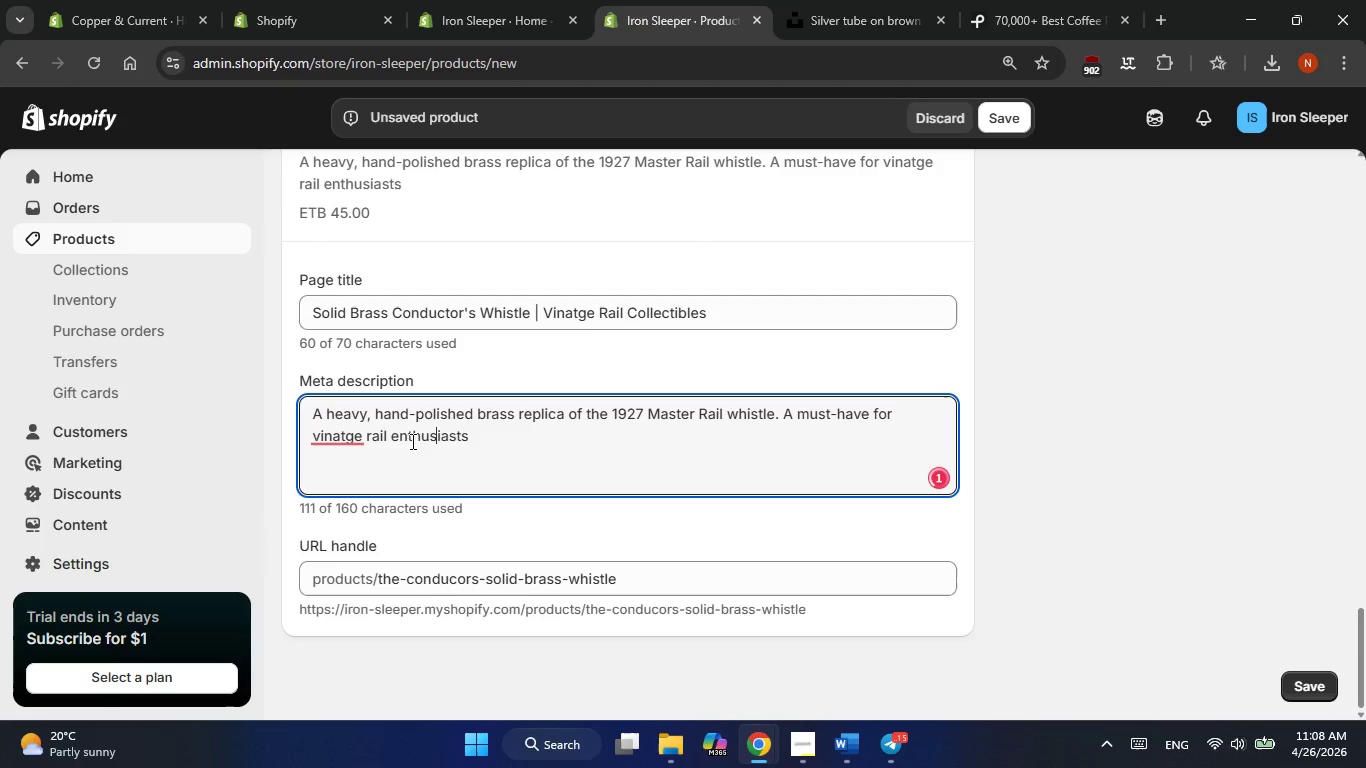 
key(ArrowRight)
 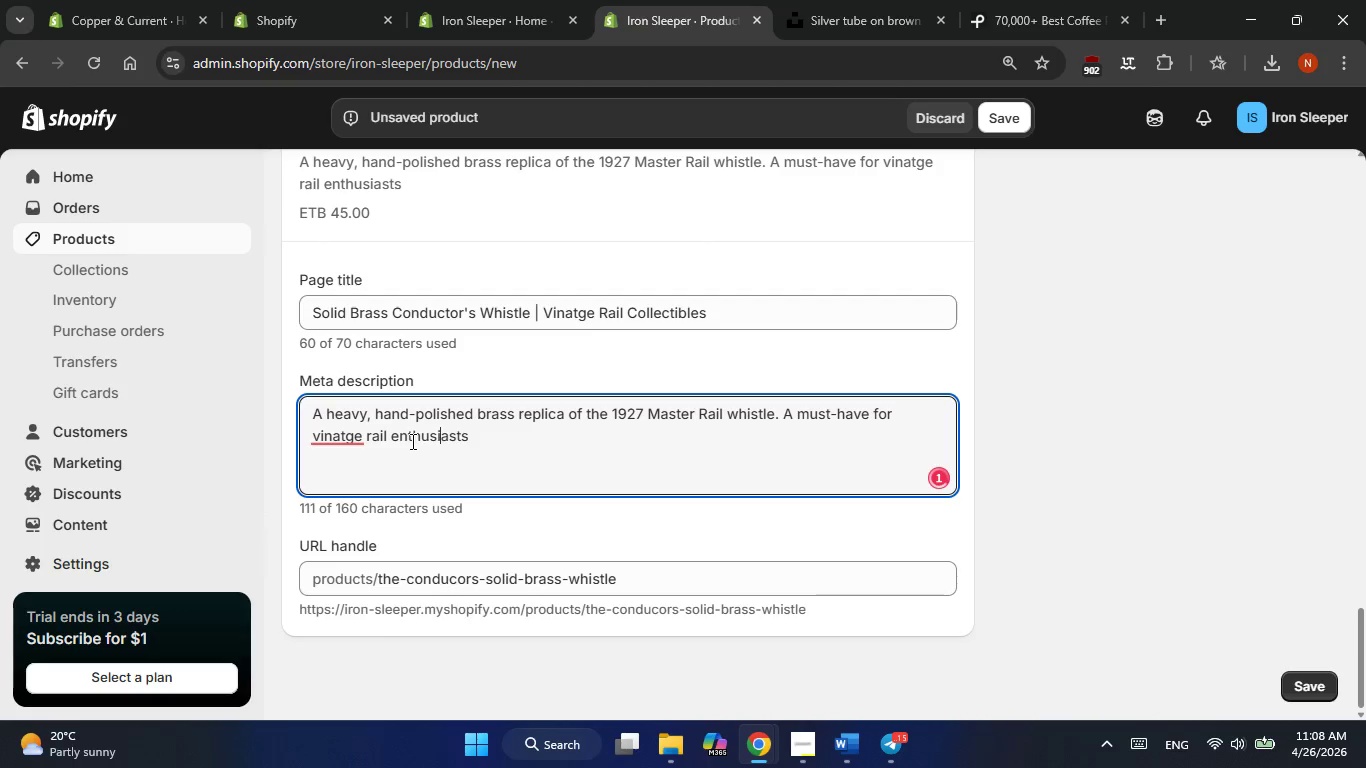 
key(ArrowRight)
 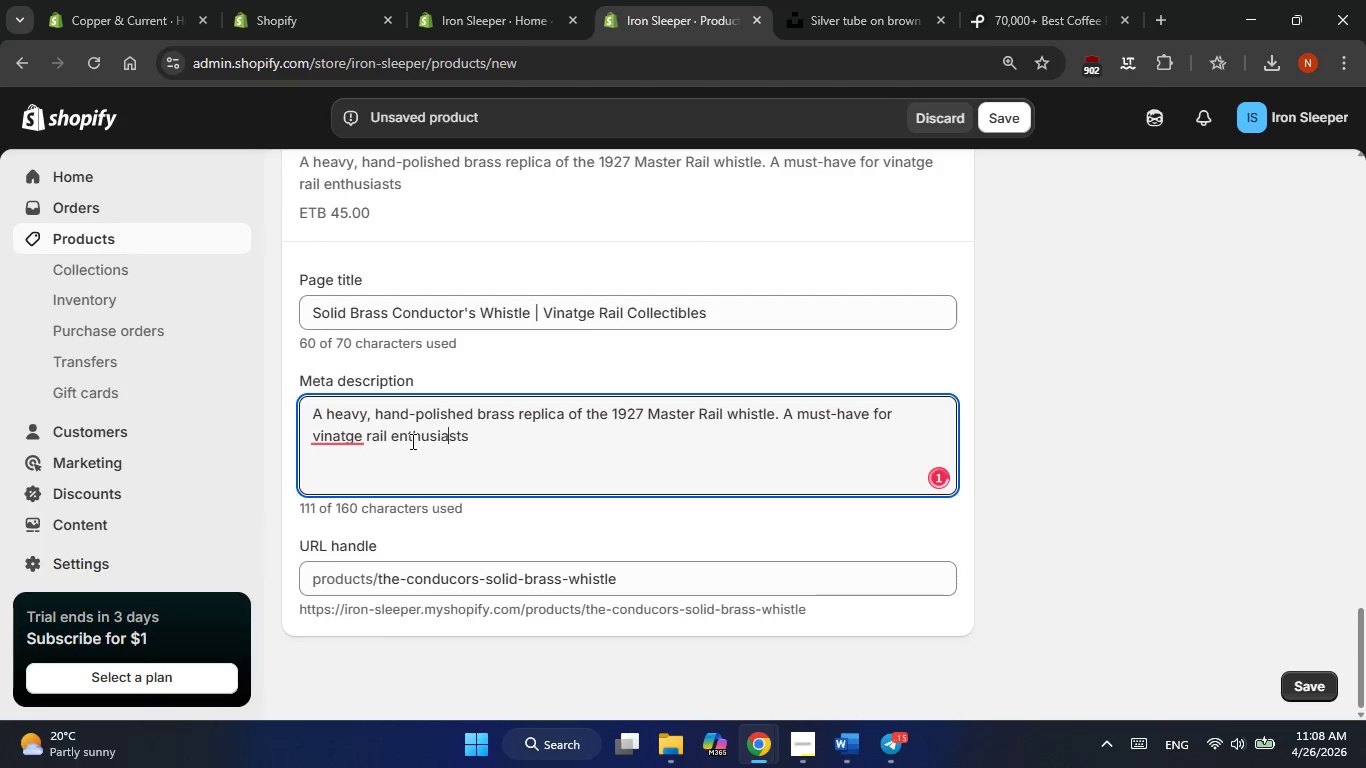 
key(ArrowRight)
 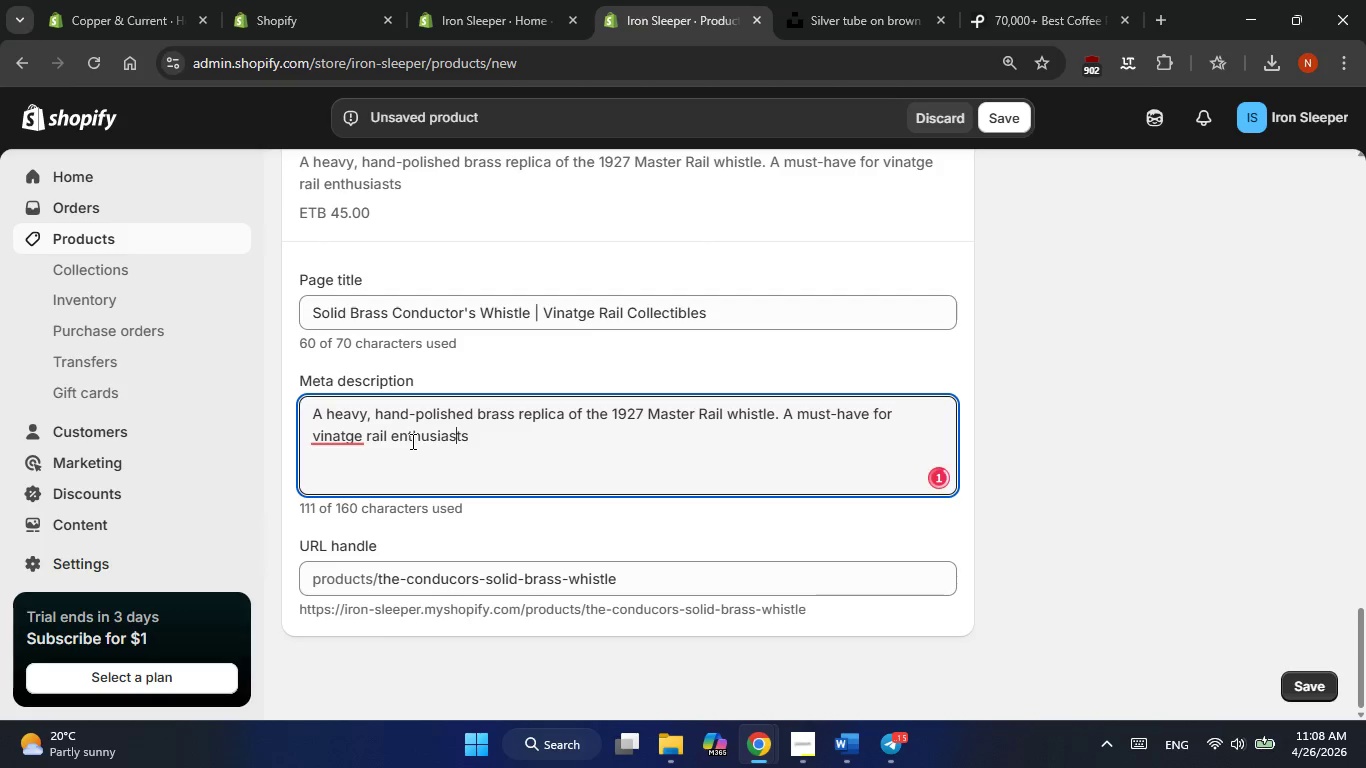 
key(ArrowRight)
 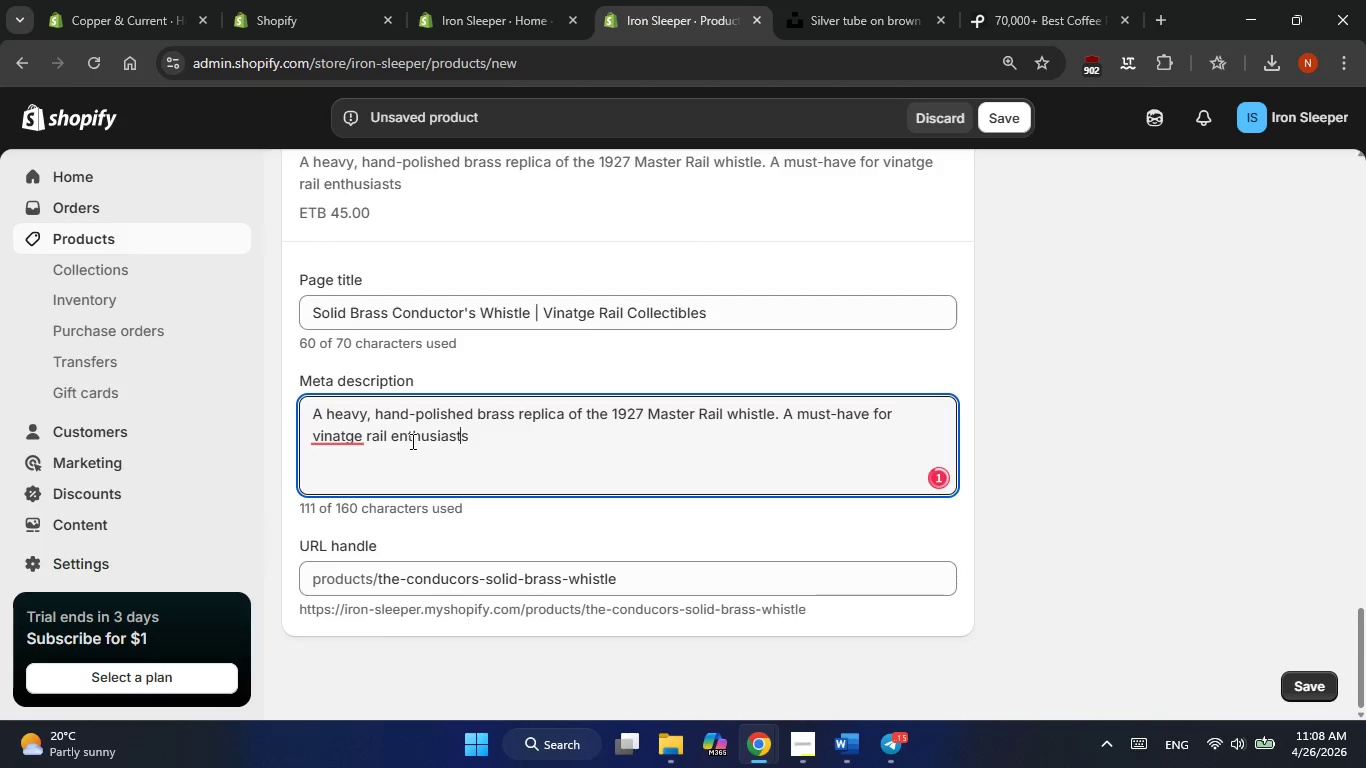 
key(ArrowRight)
 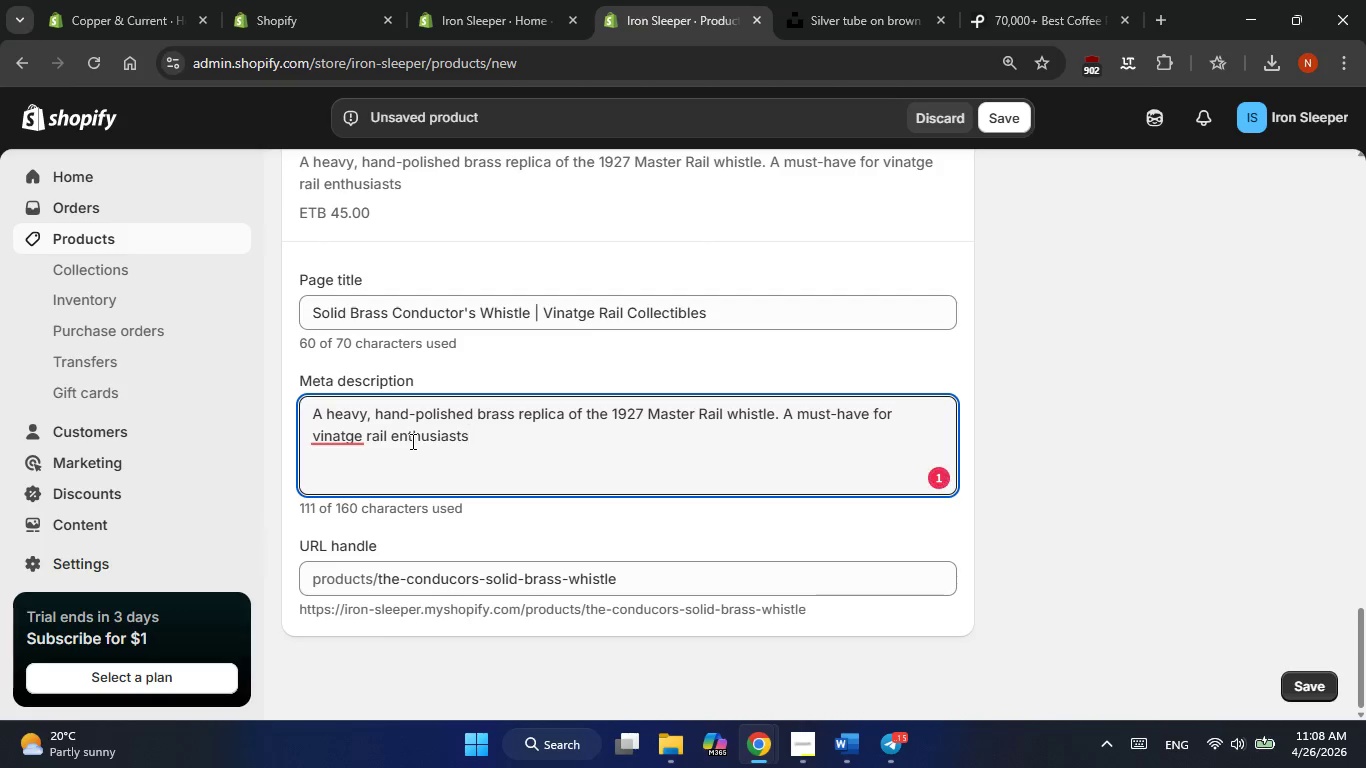 
type( and collectors of boutique hotel goods)
 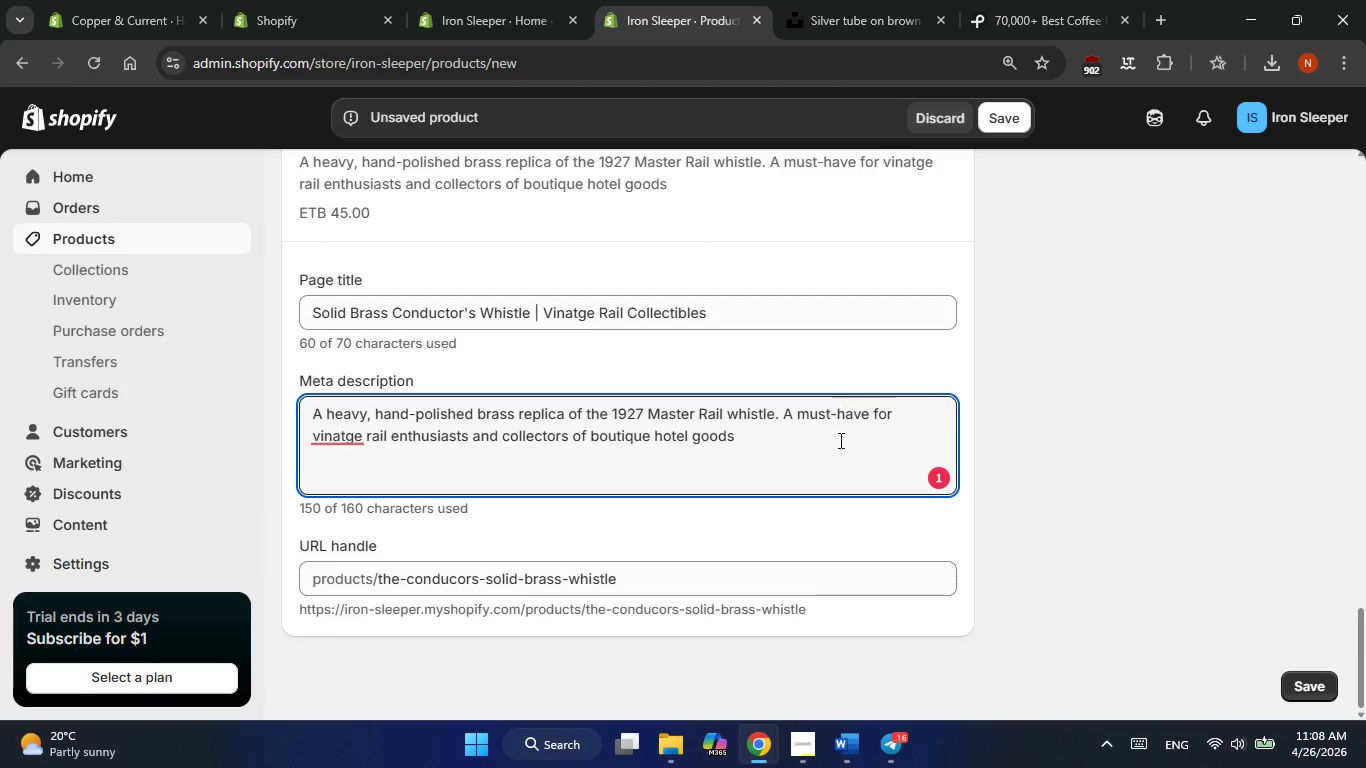 
left_click([942, 477])
 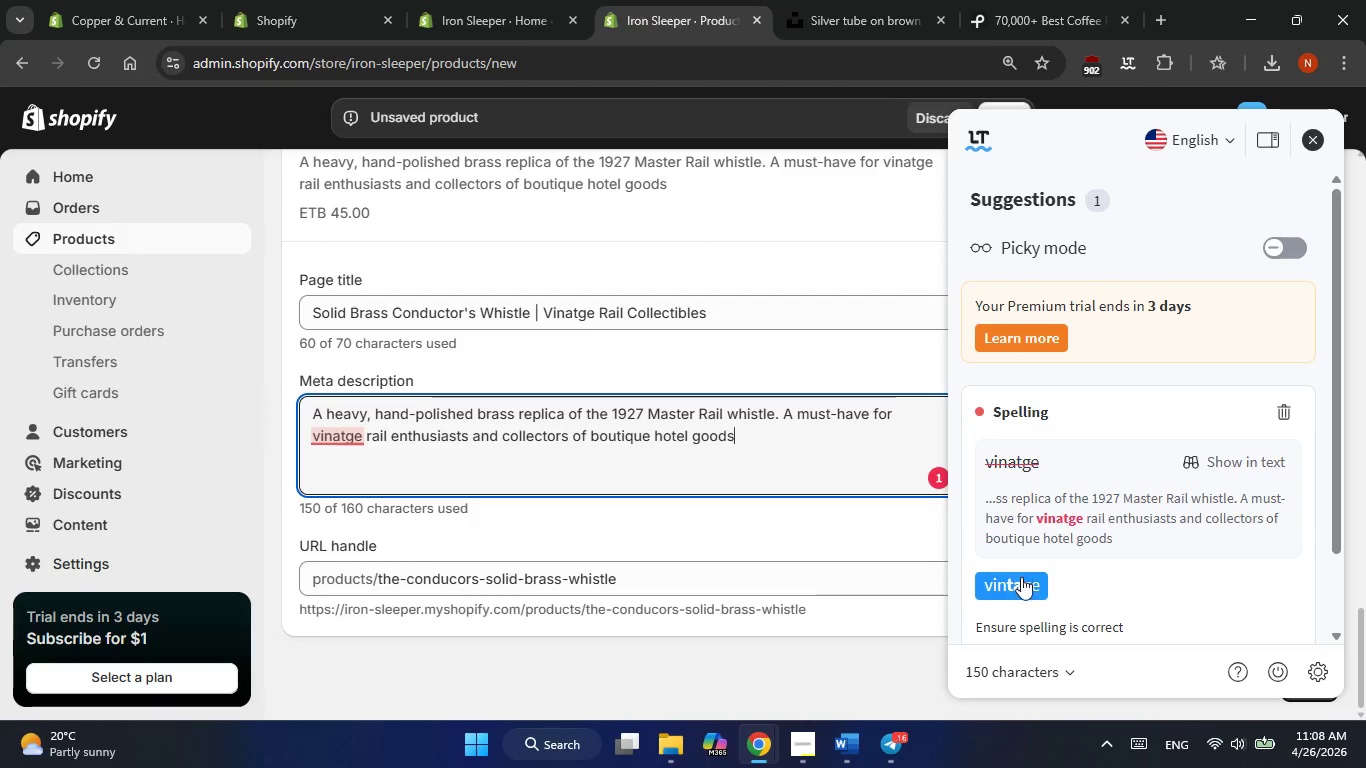 
left_click([1021, 589])
 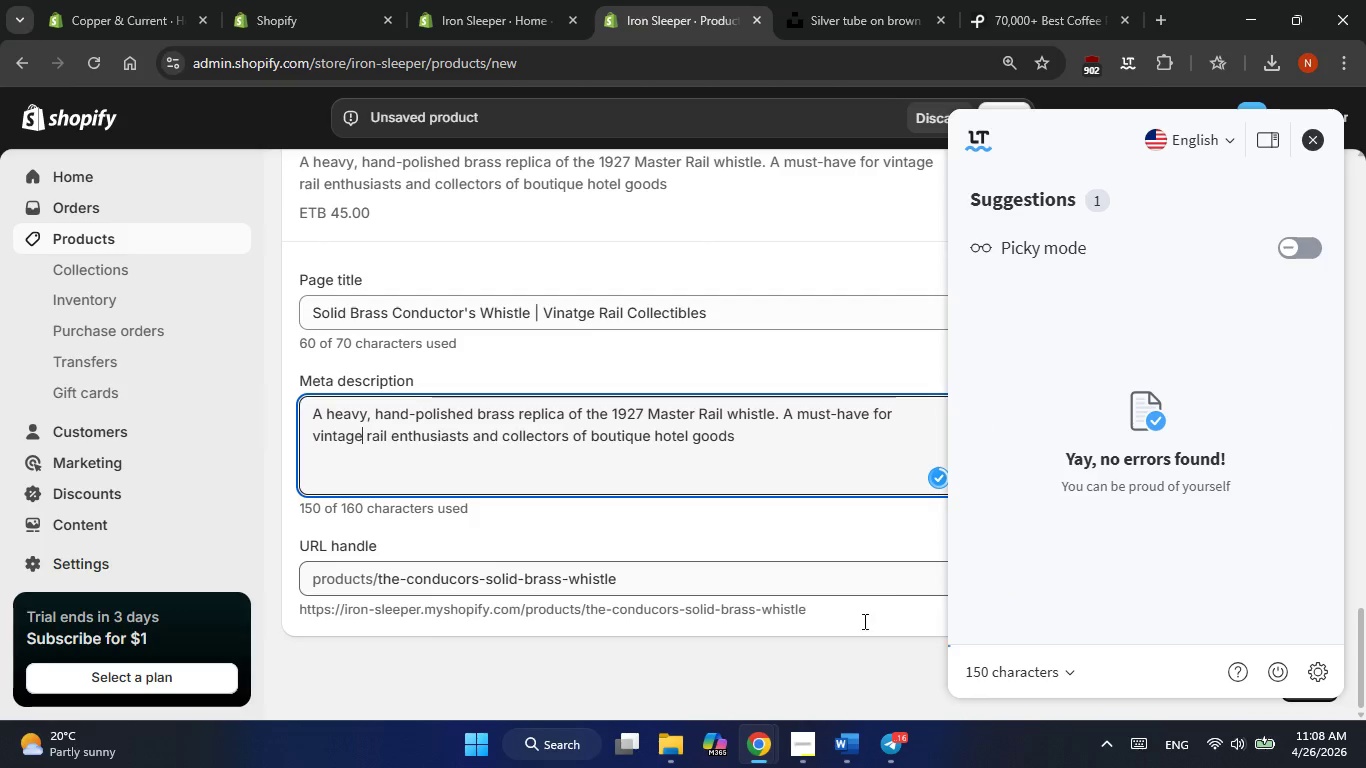 
left_click([849, 694])
 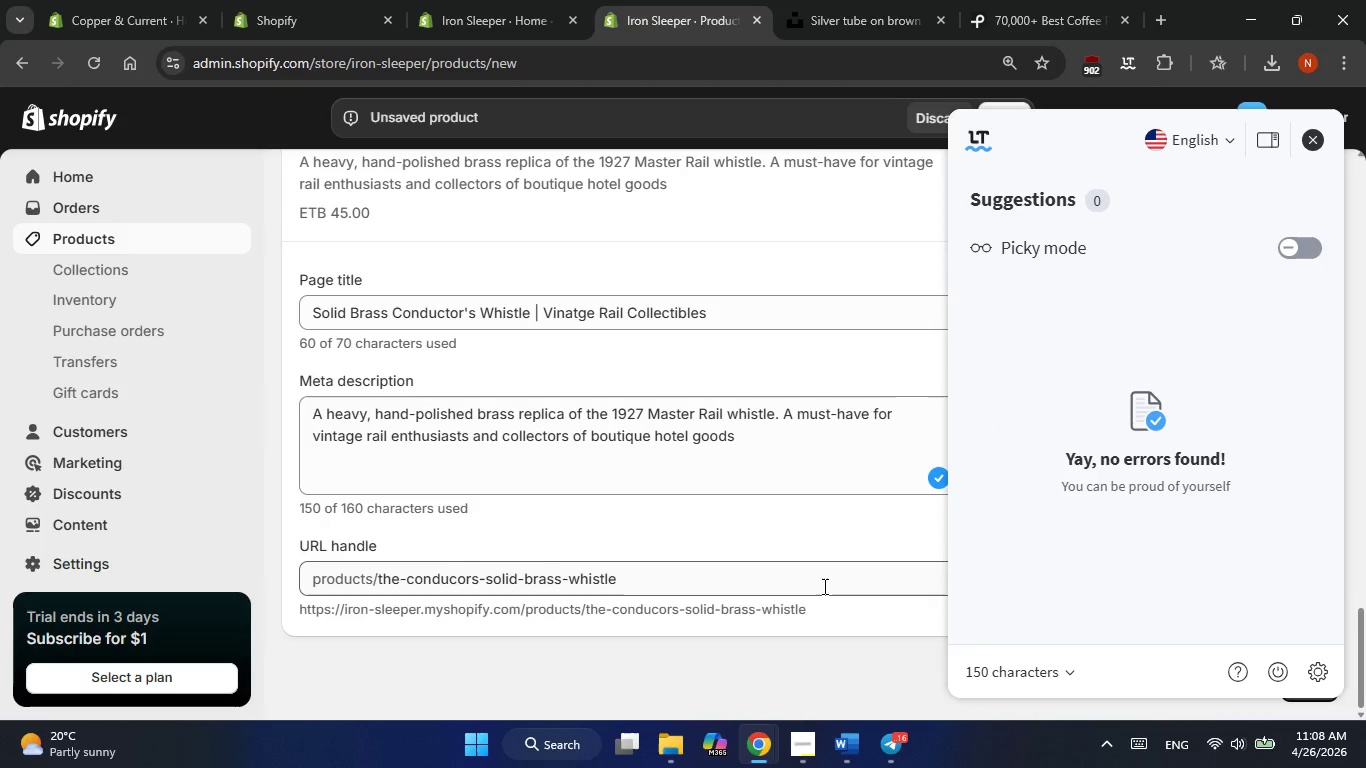 
scroll: coordinate [1056, 359], scroll_direction: up, amount: 5.0
 